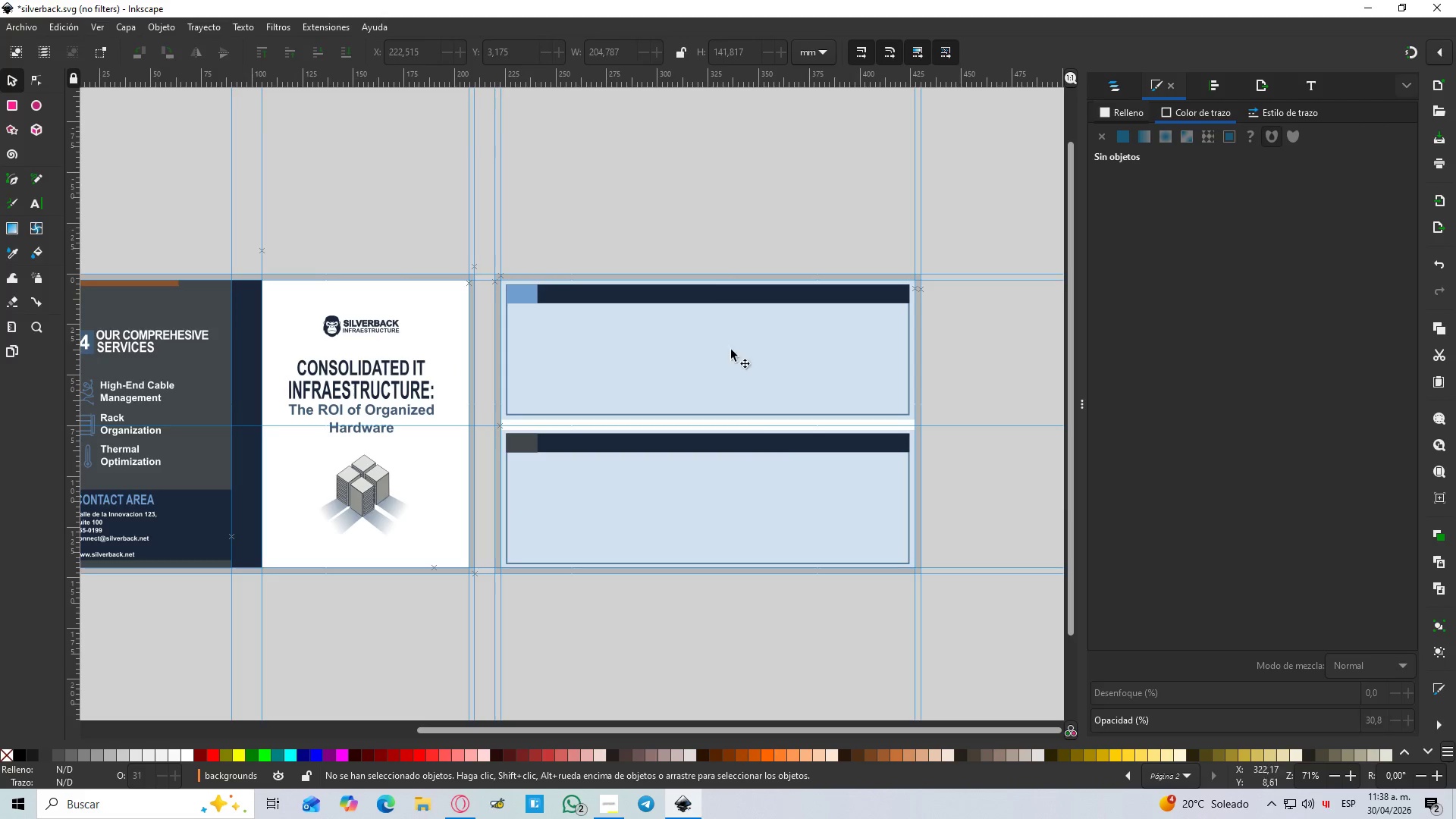 
hold_key(key=Space, duration=0.38)
 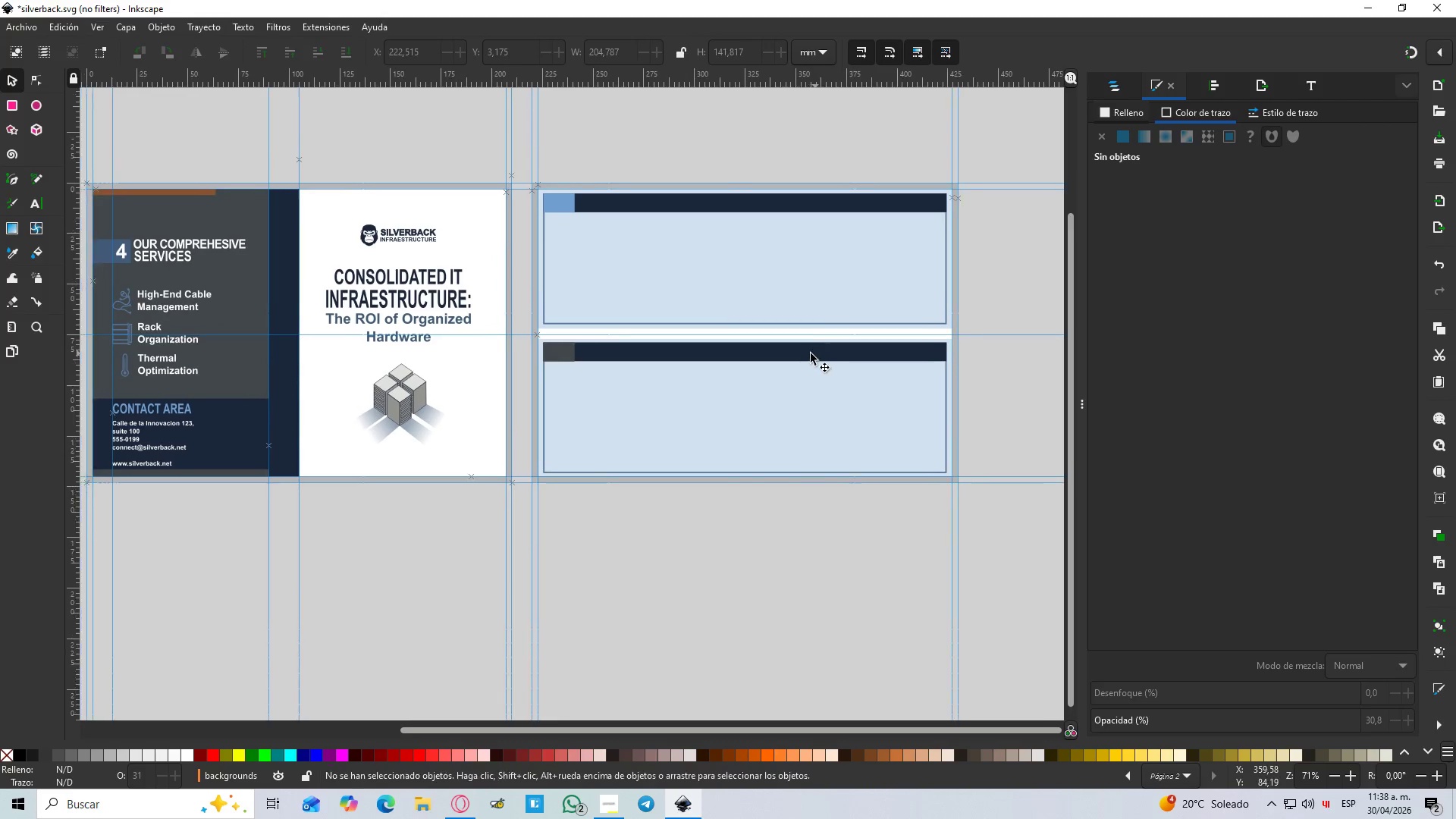 
hold_key(key=ControlLeft, duration=0.56)
scroll: coordinate [809, 353], scroll_direction: down, amount: 2.0
 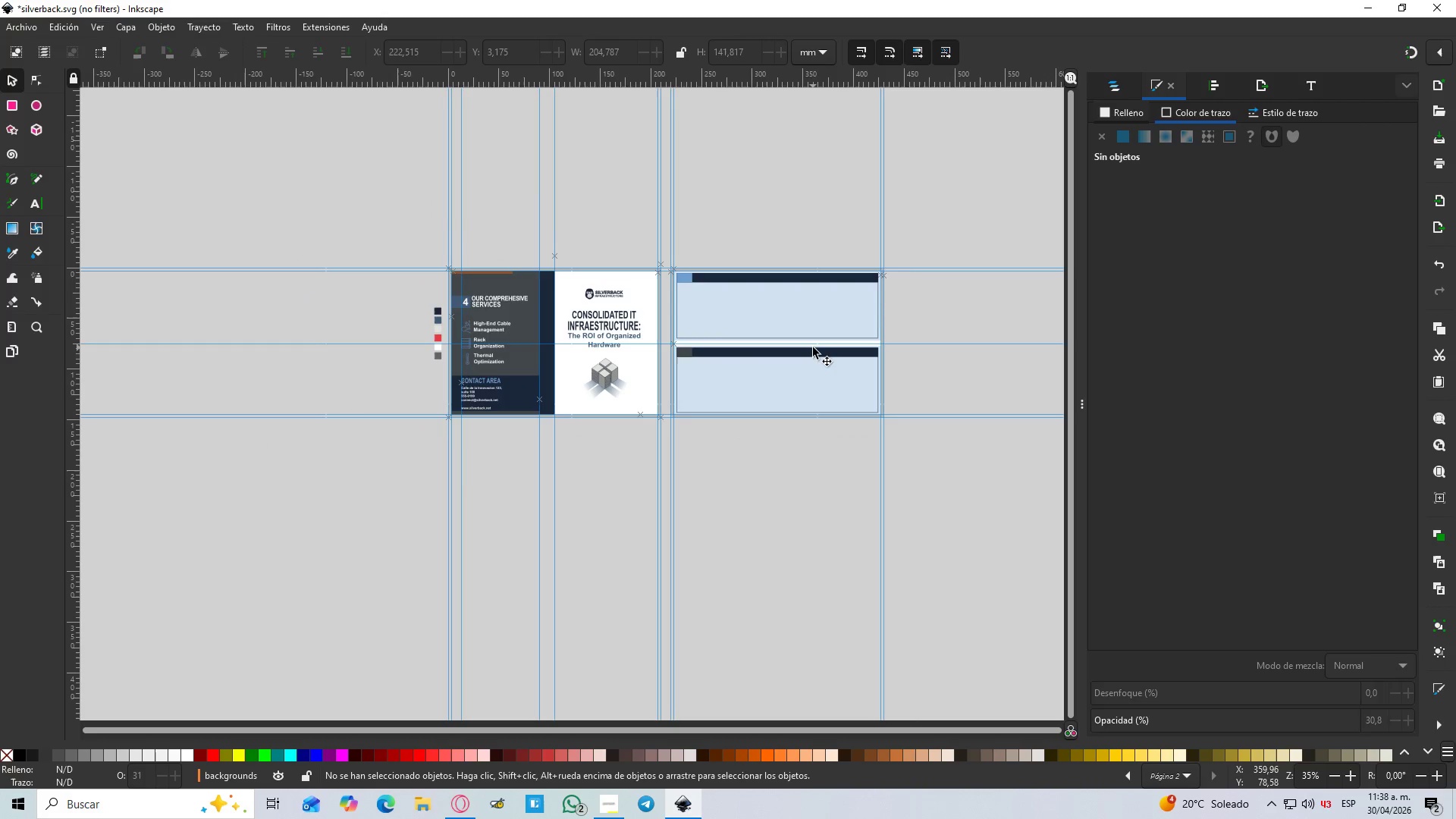 
key(Control+S)
 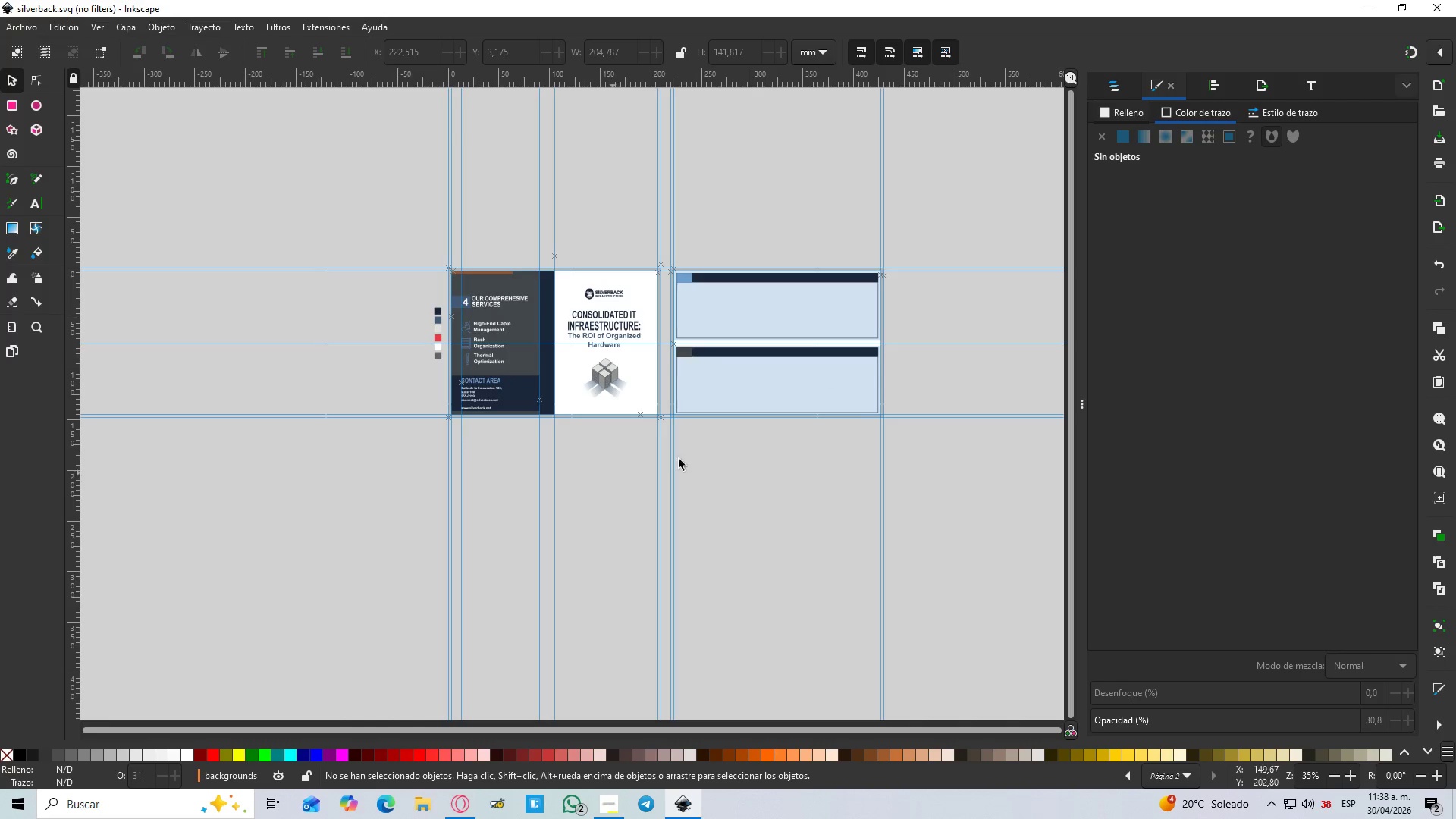 
wait(18.06)
 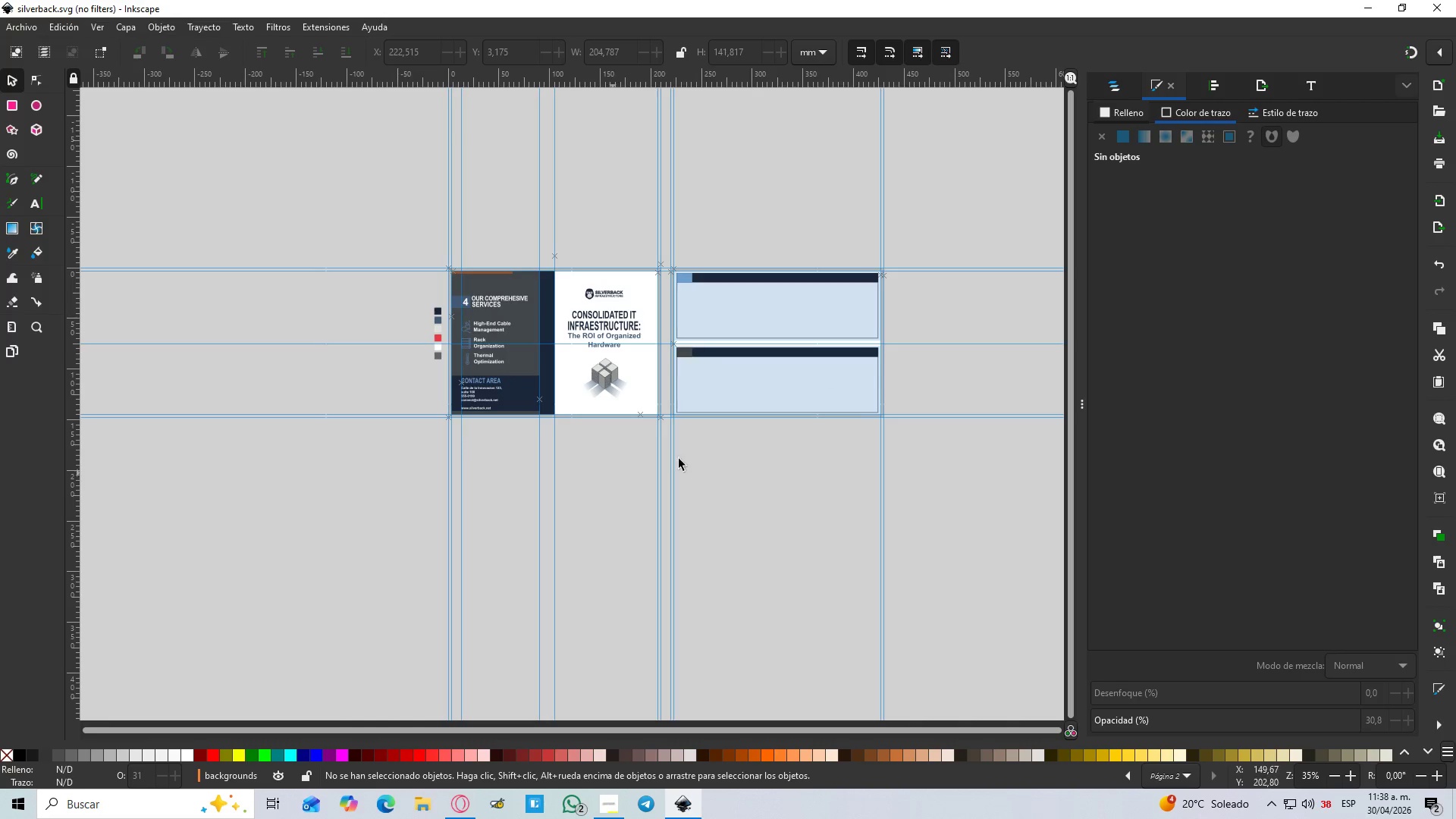 
left_click([868, 460])
 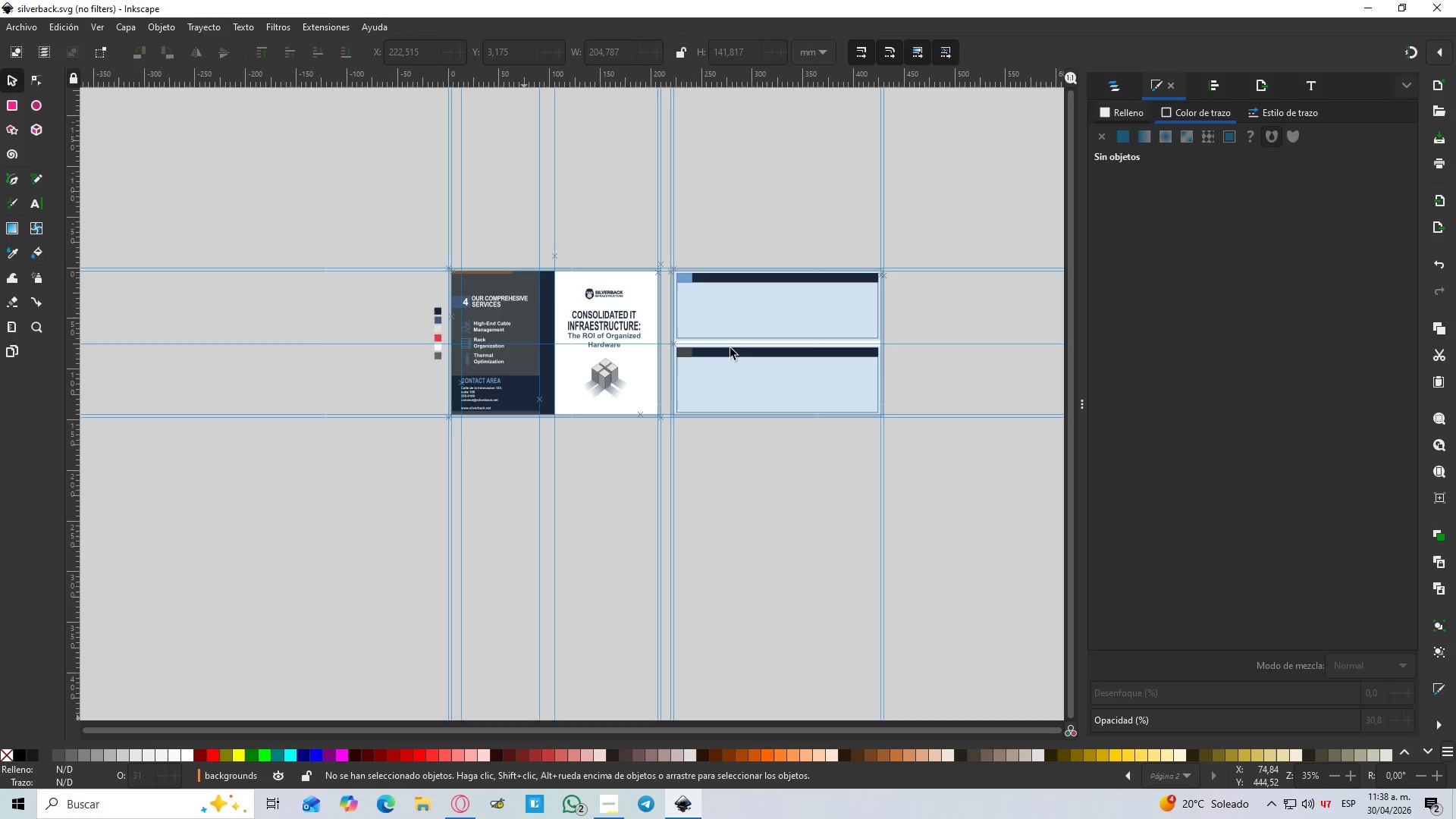 
hold_key(key=ControlLeft, duration=1.41)
scroll: coordinate [826, 318], scroll_direction: up, amount: 2.0
 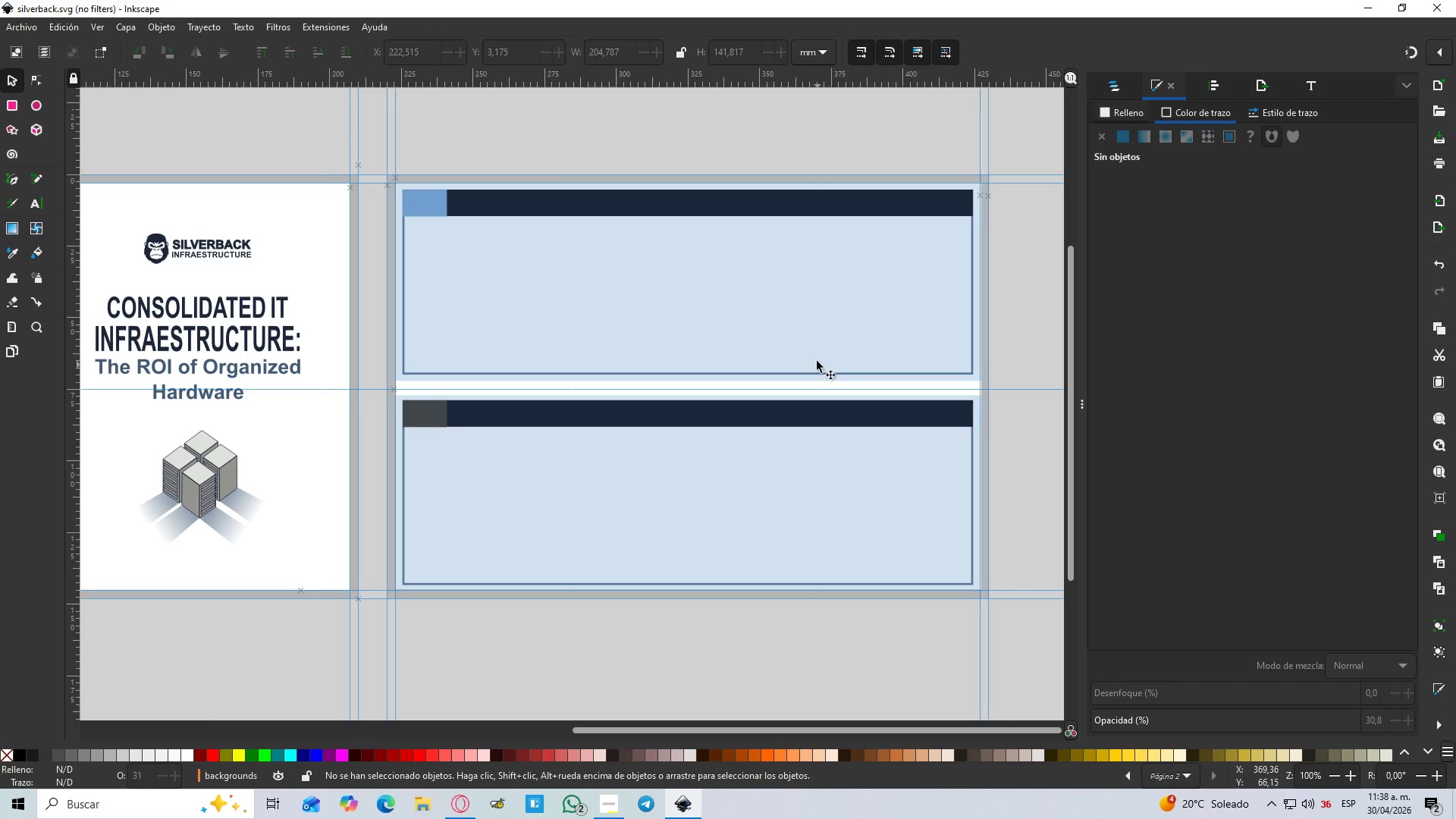 
hold_key(key=Space, duration=0.78)
 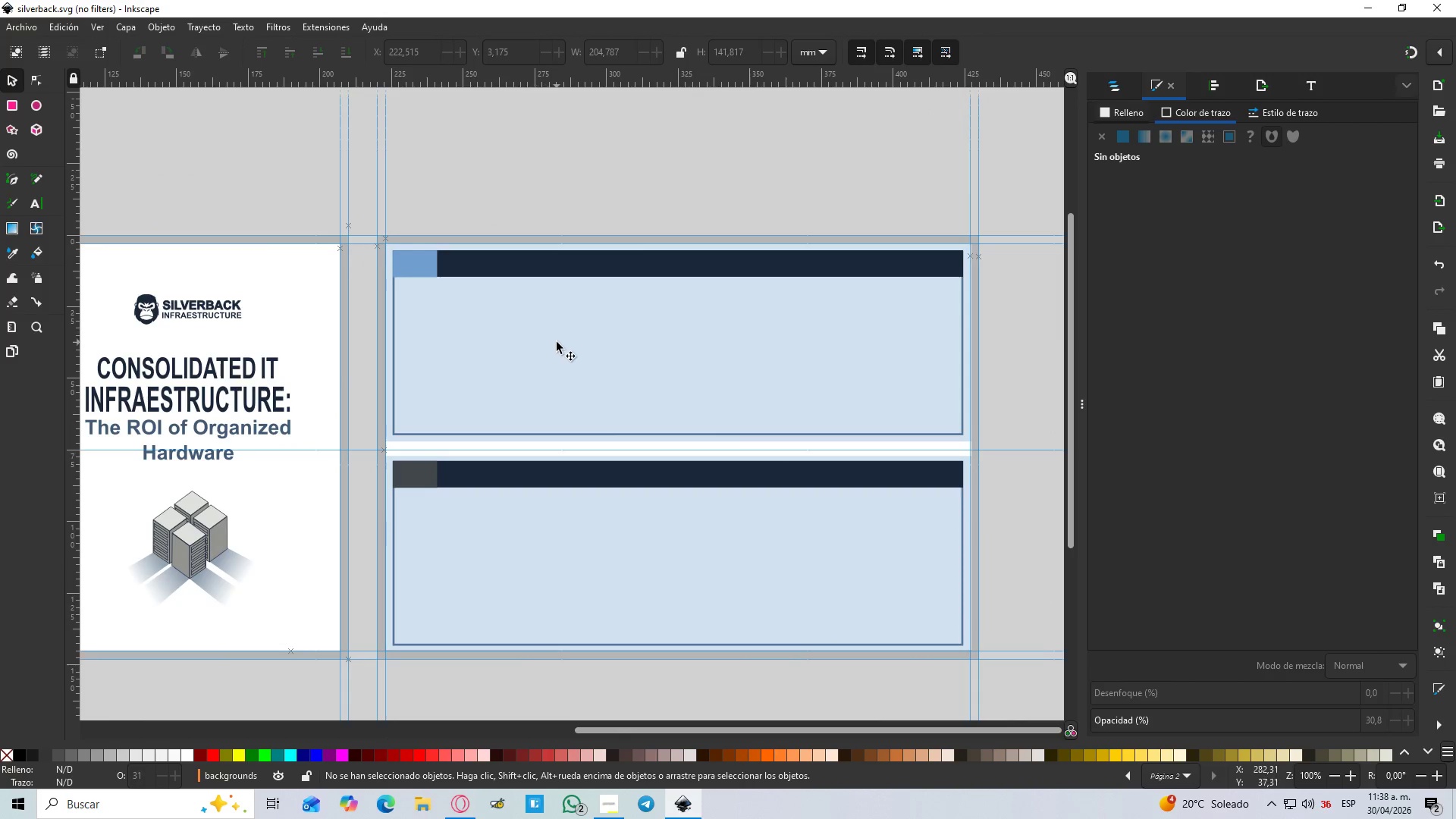 
hold_key(key=ControlLeft, duration=1.42)
scroll: coordinate [713, 340], scroll_direction: up, amount: 2.0
 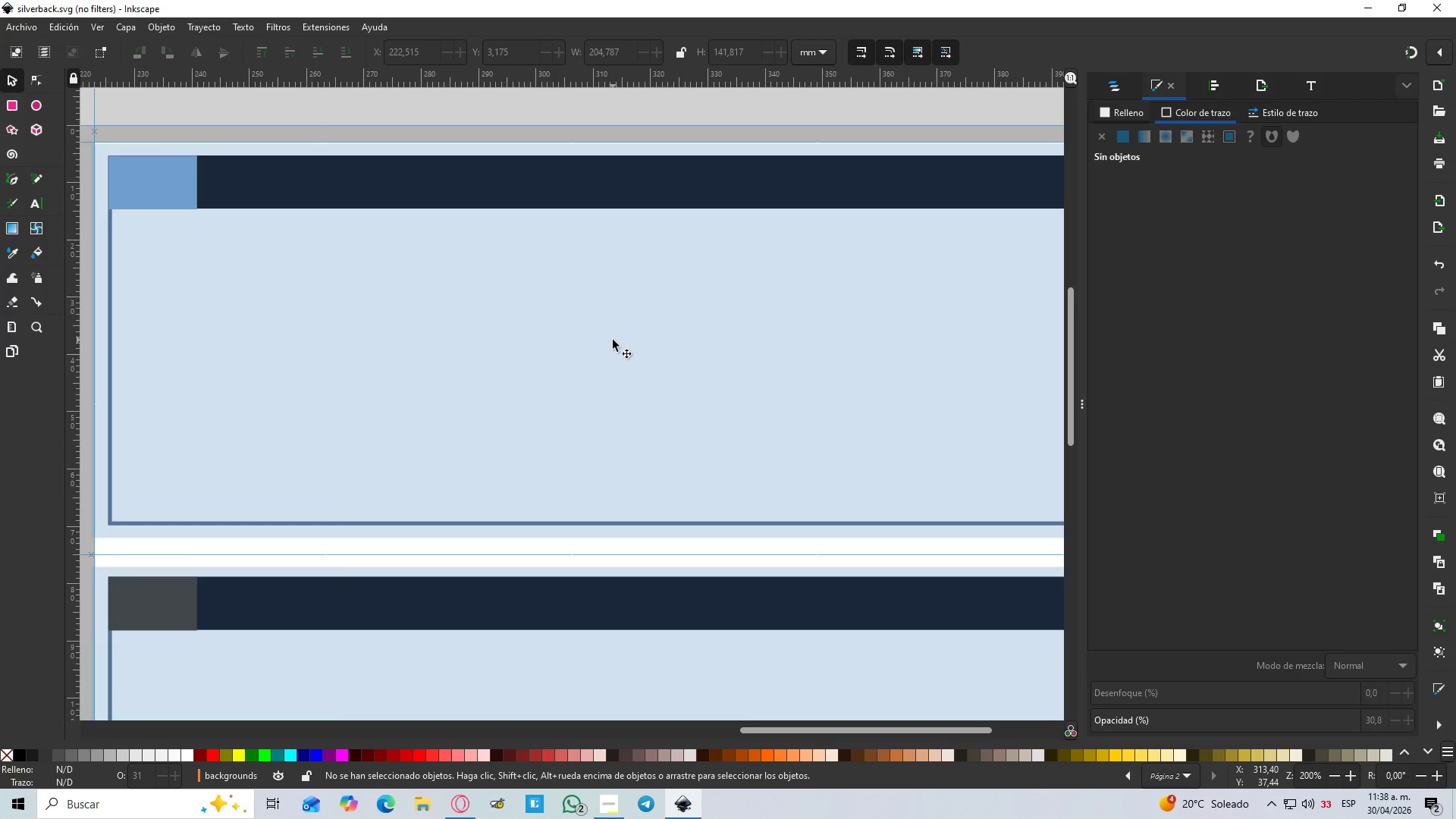 
key(B)
 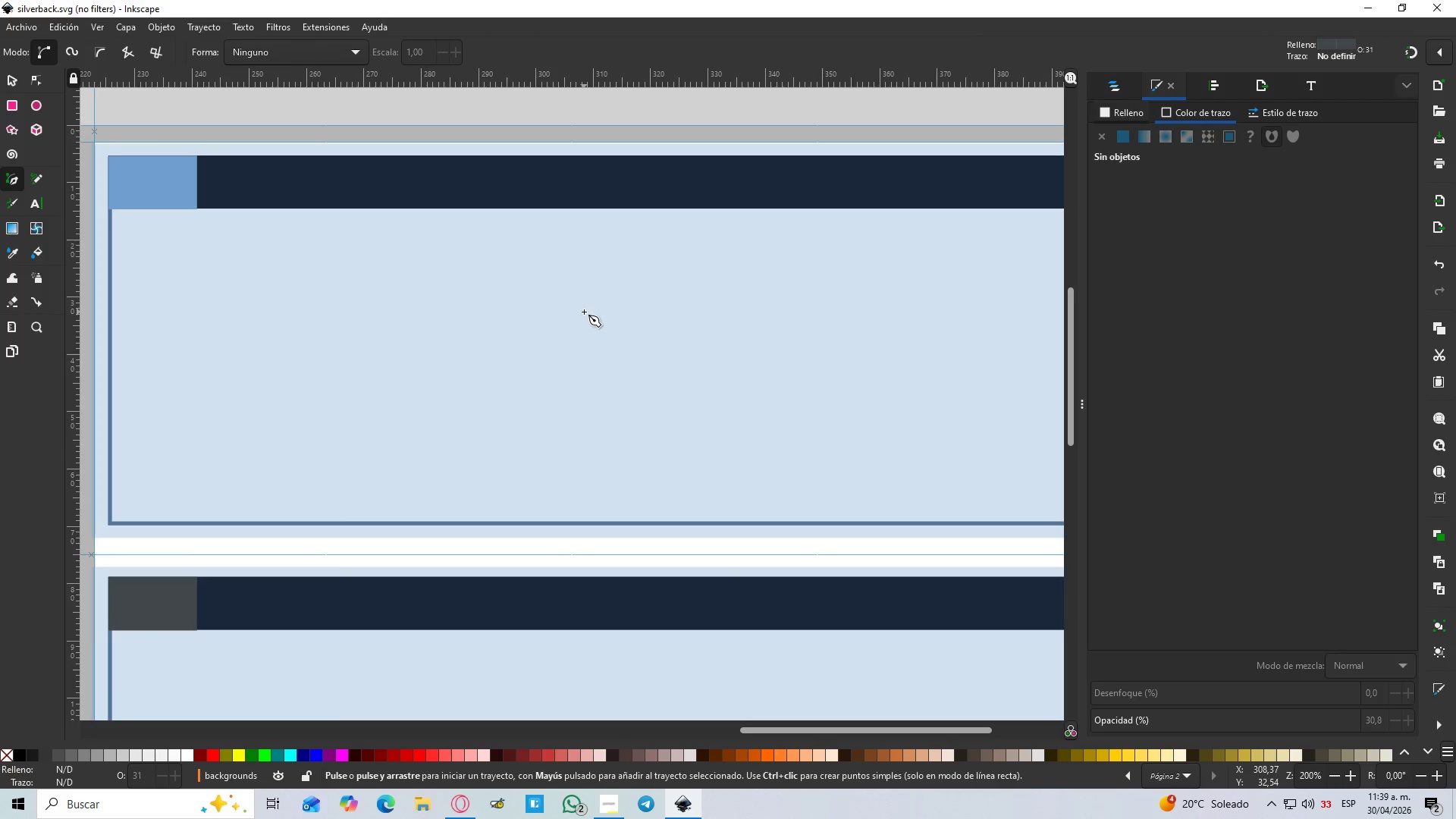 
left_click([584, 312])
 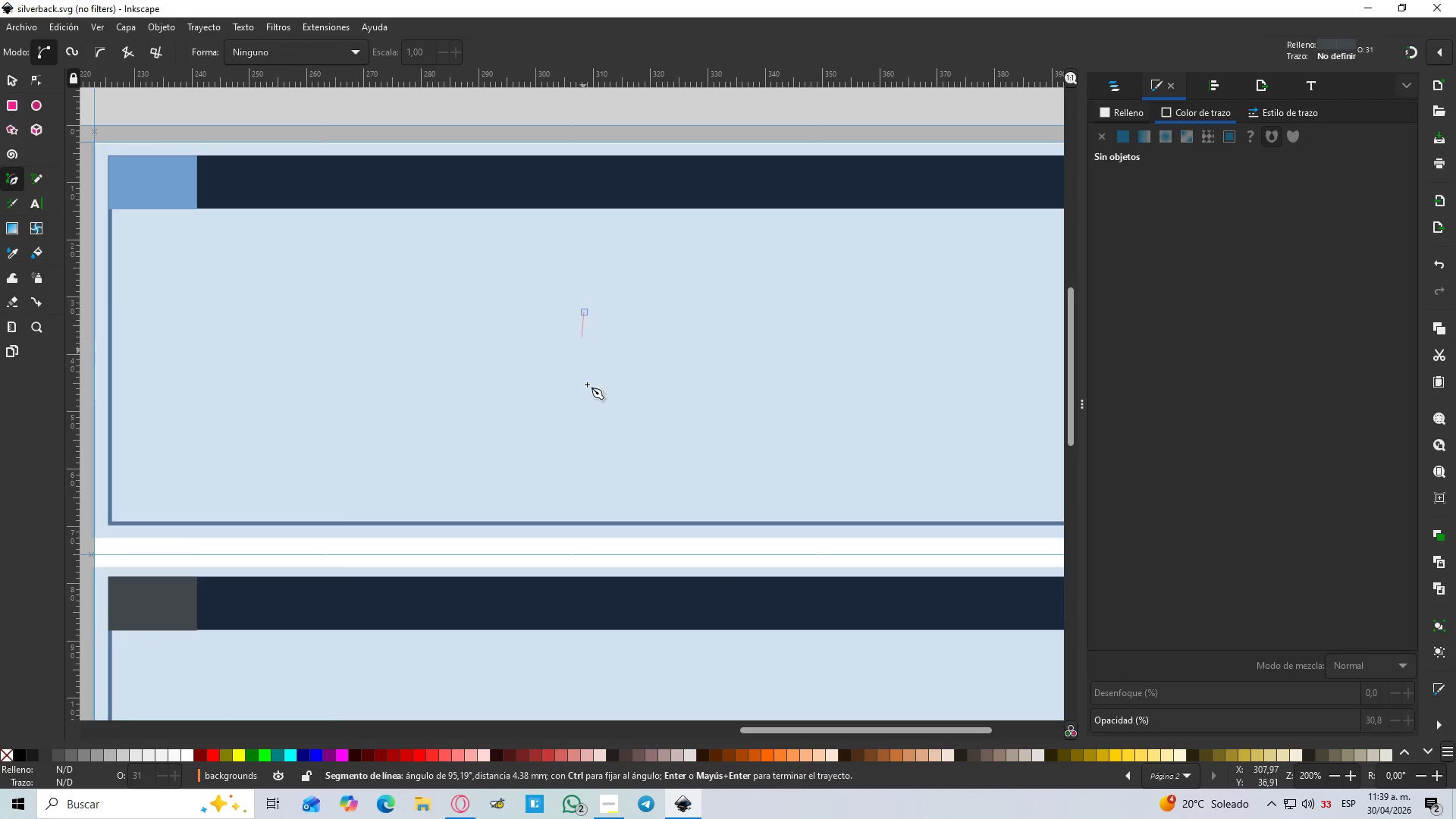 
hold_key(key=ControlLeft, duration=1.53)
 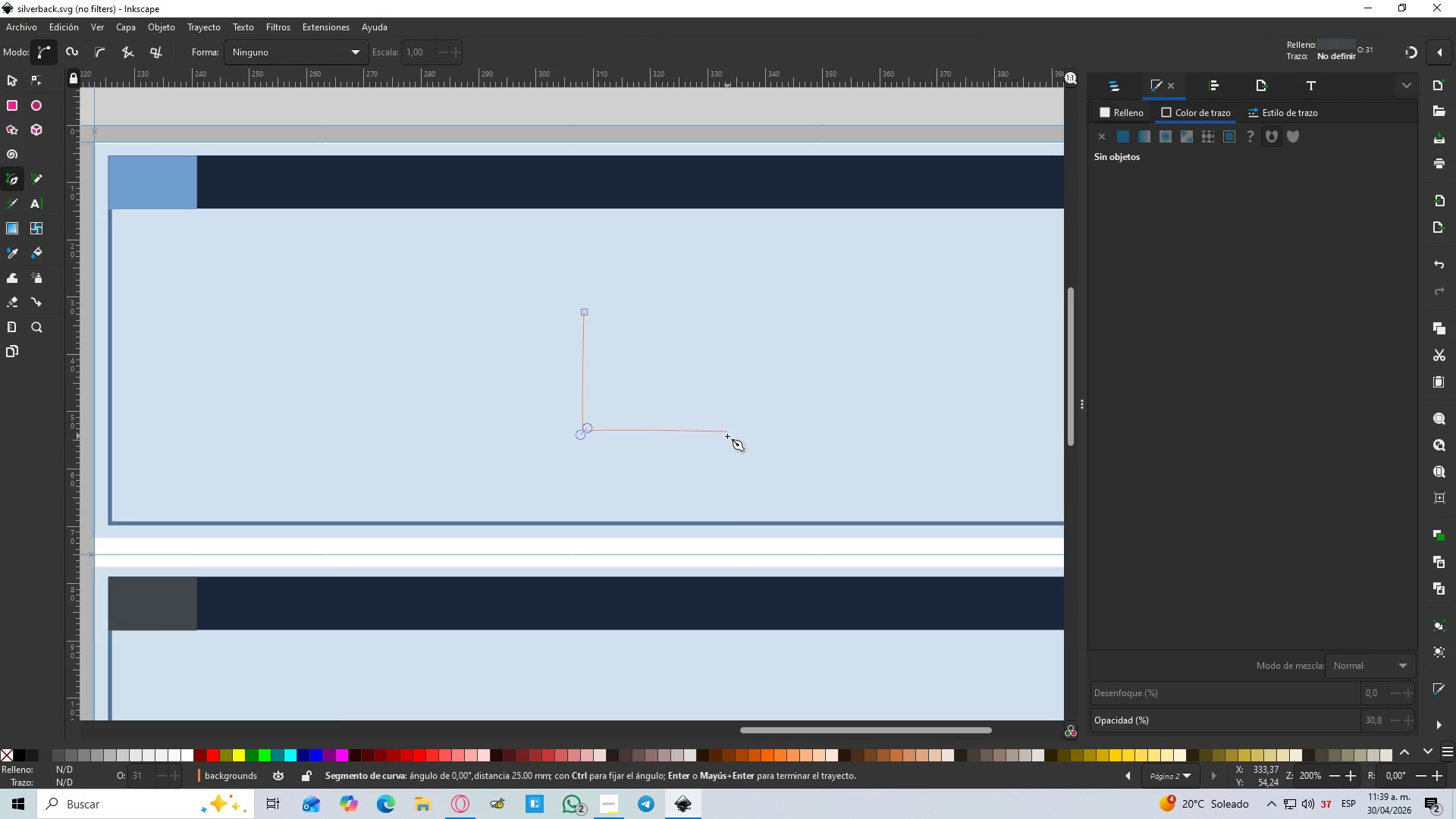 
hold_key(key=ControlLeft, duration=1.51)
left_click_drag(start_coordinate=[584, 431], to_coordinate=[588, 428])
 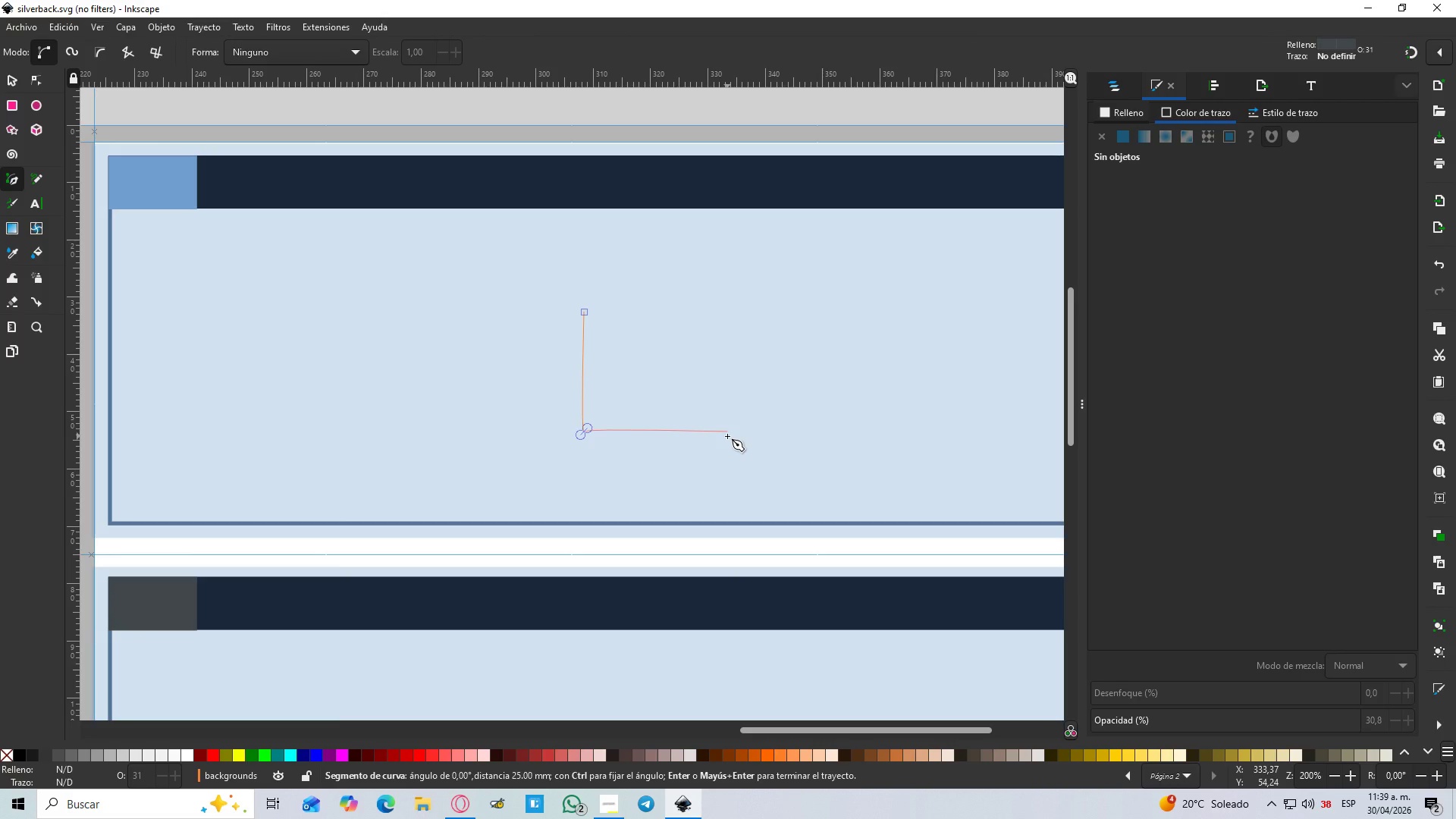 
key(Control+ControlLeft)
 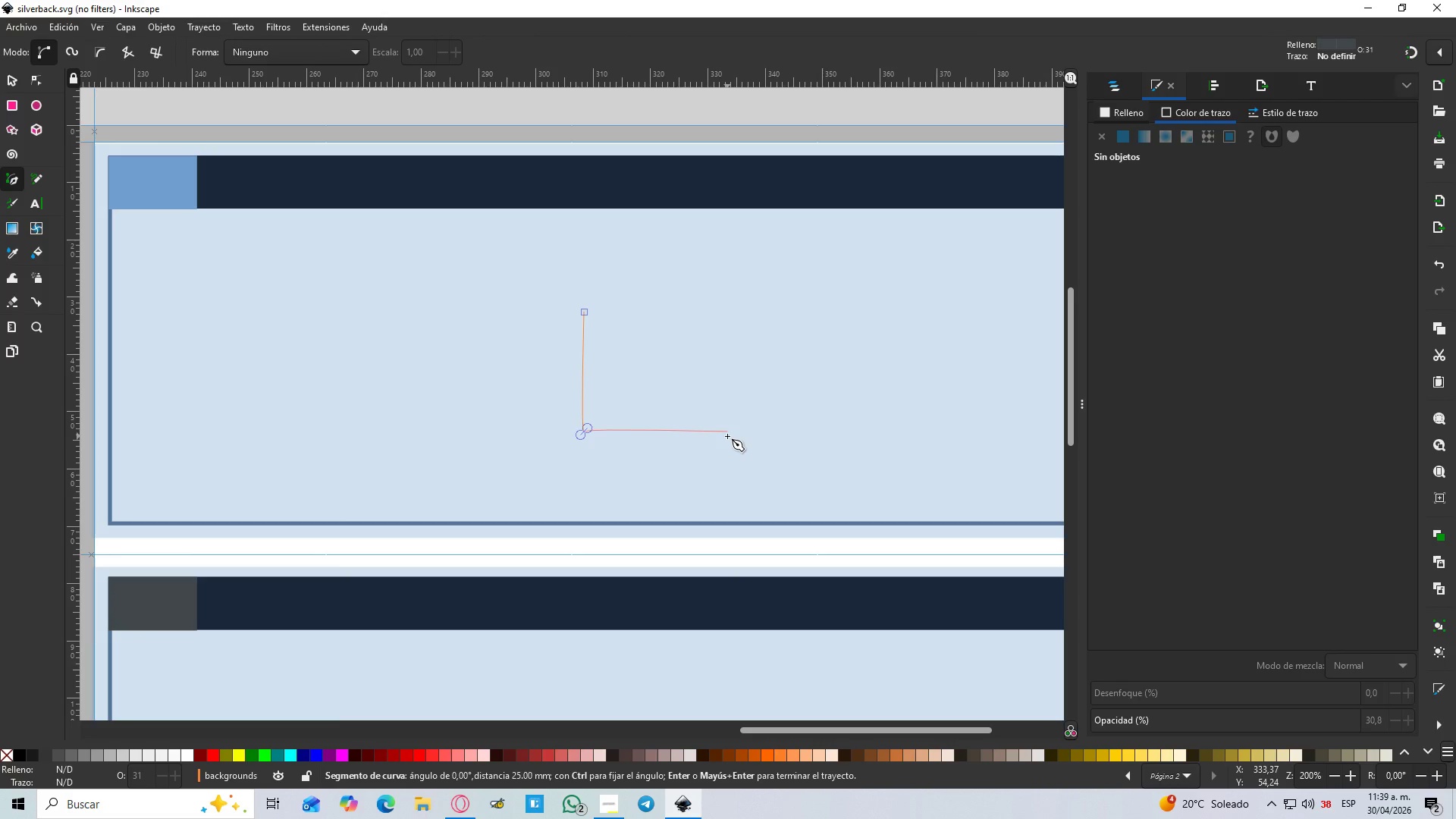 
key(Control+ControlLeft)
 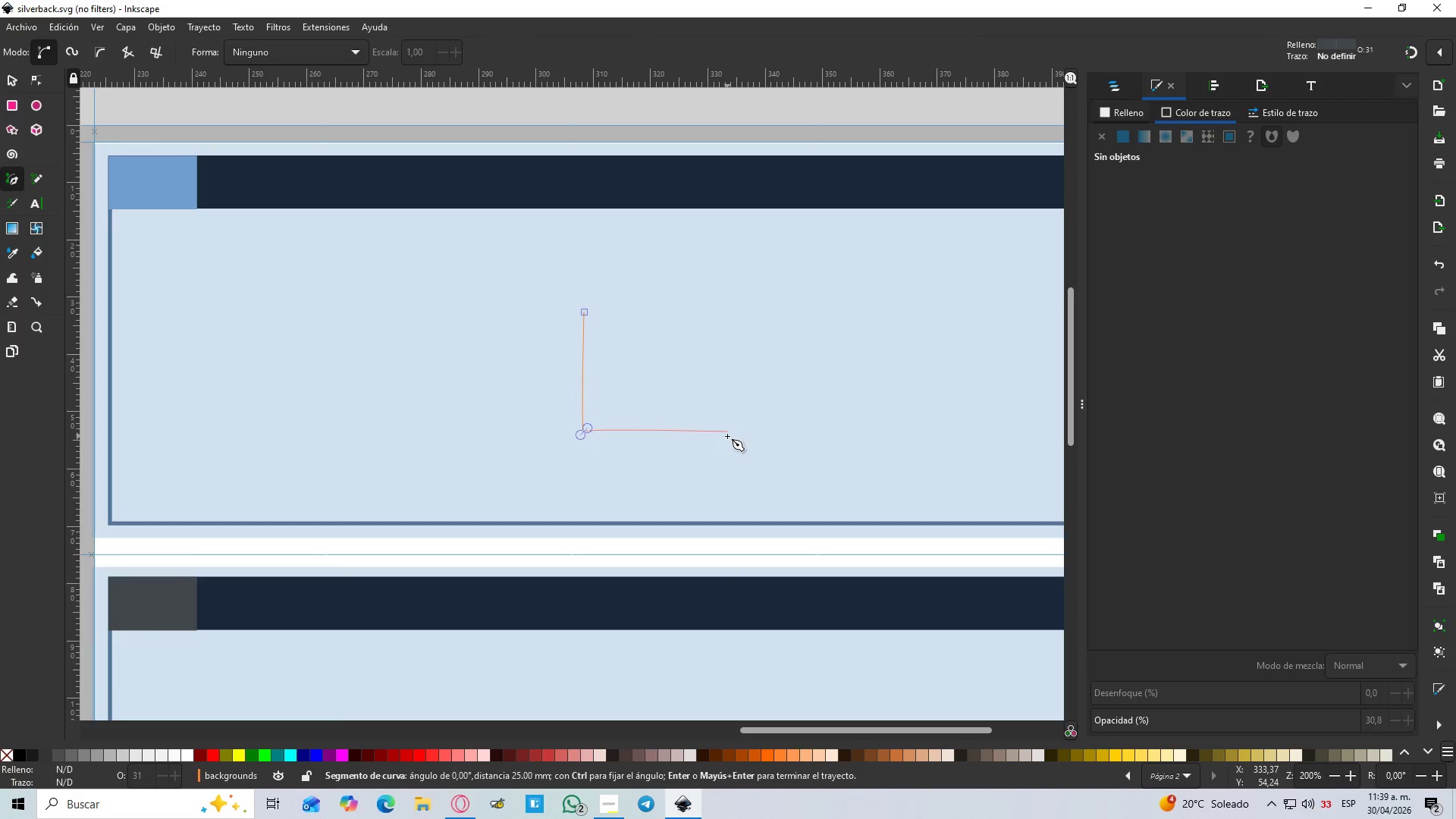 
key(Control+Z)
 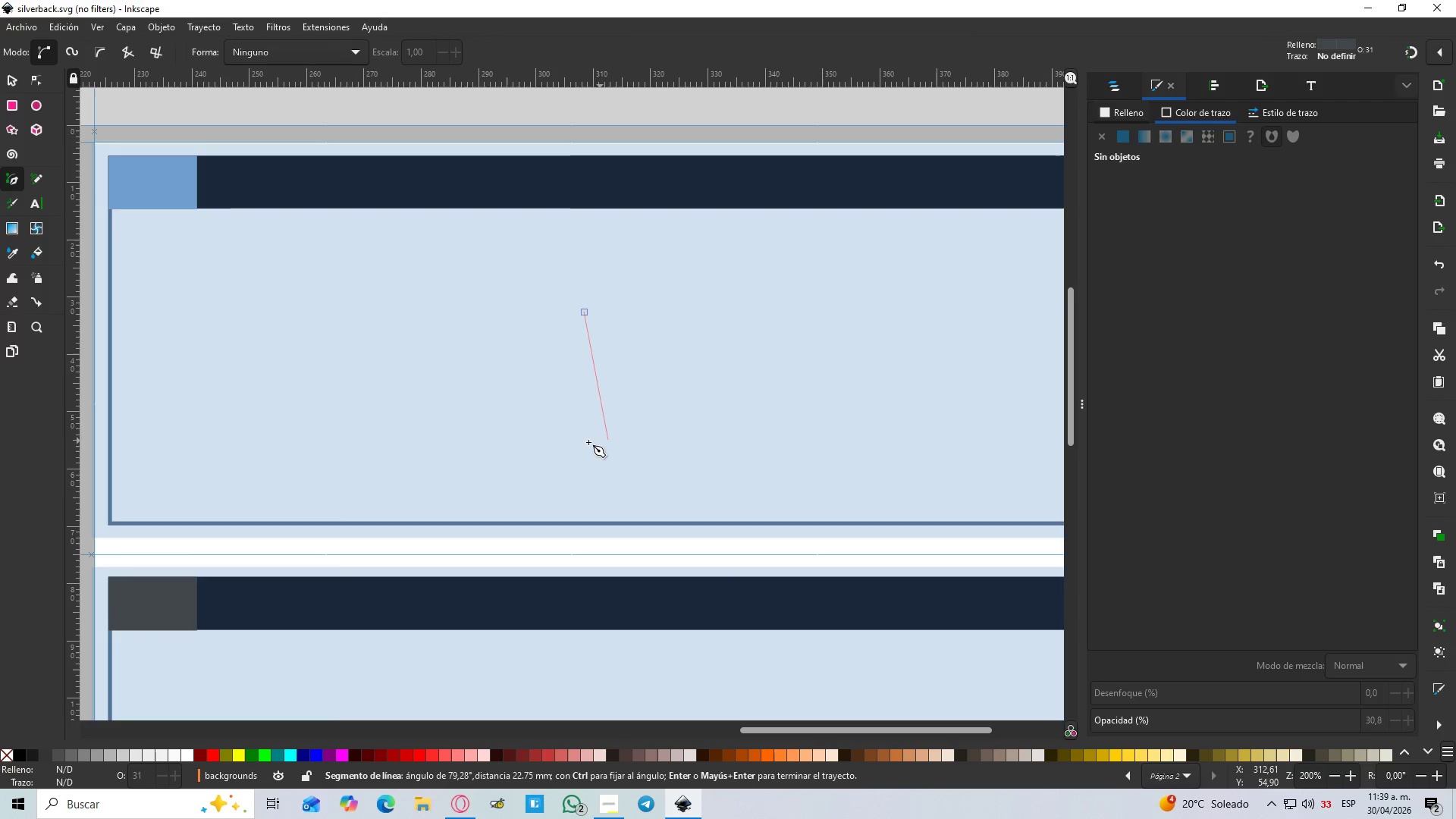 
hold_key(key=ControlLeft, duration=1.5)
left_click([589, 432])
 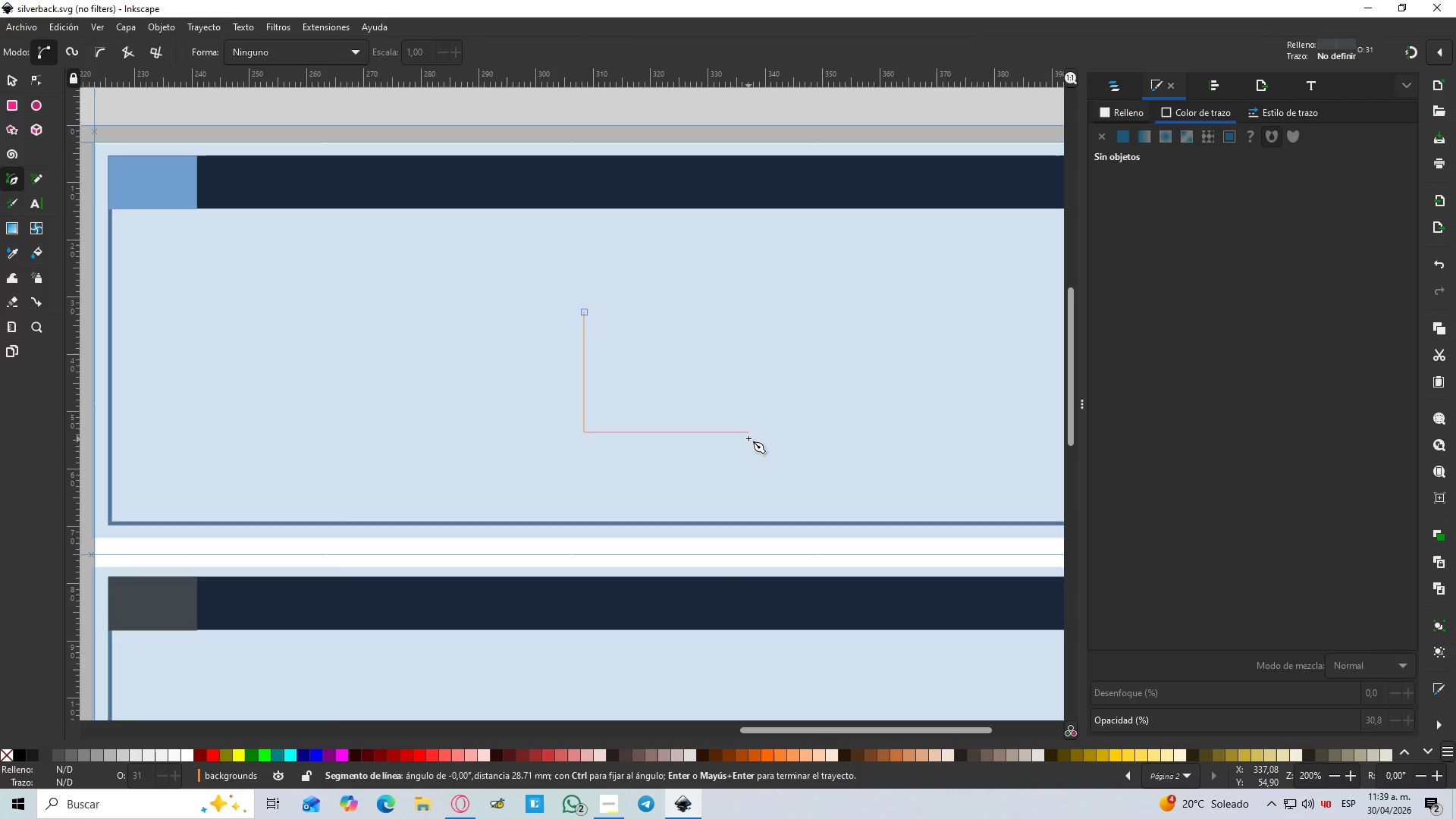 
hold_key(key=ControlLeft, duration=1.52)
left_click([748, 437])
 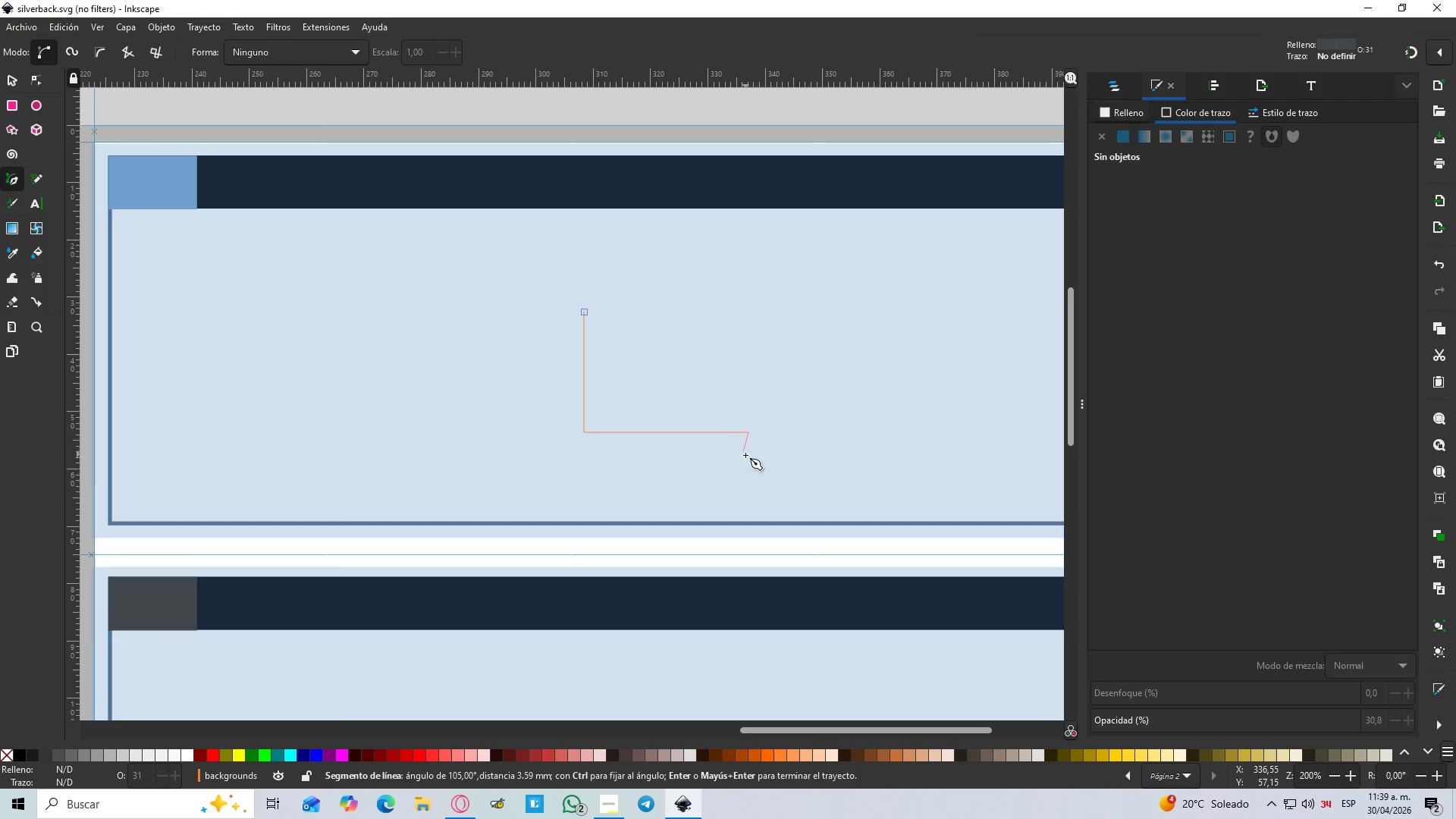 
hold_key(key=ControlLeft, duration=1.5)
left_click([748, 469])
 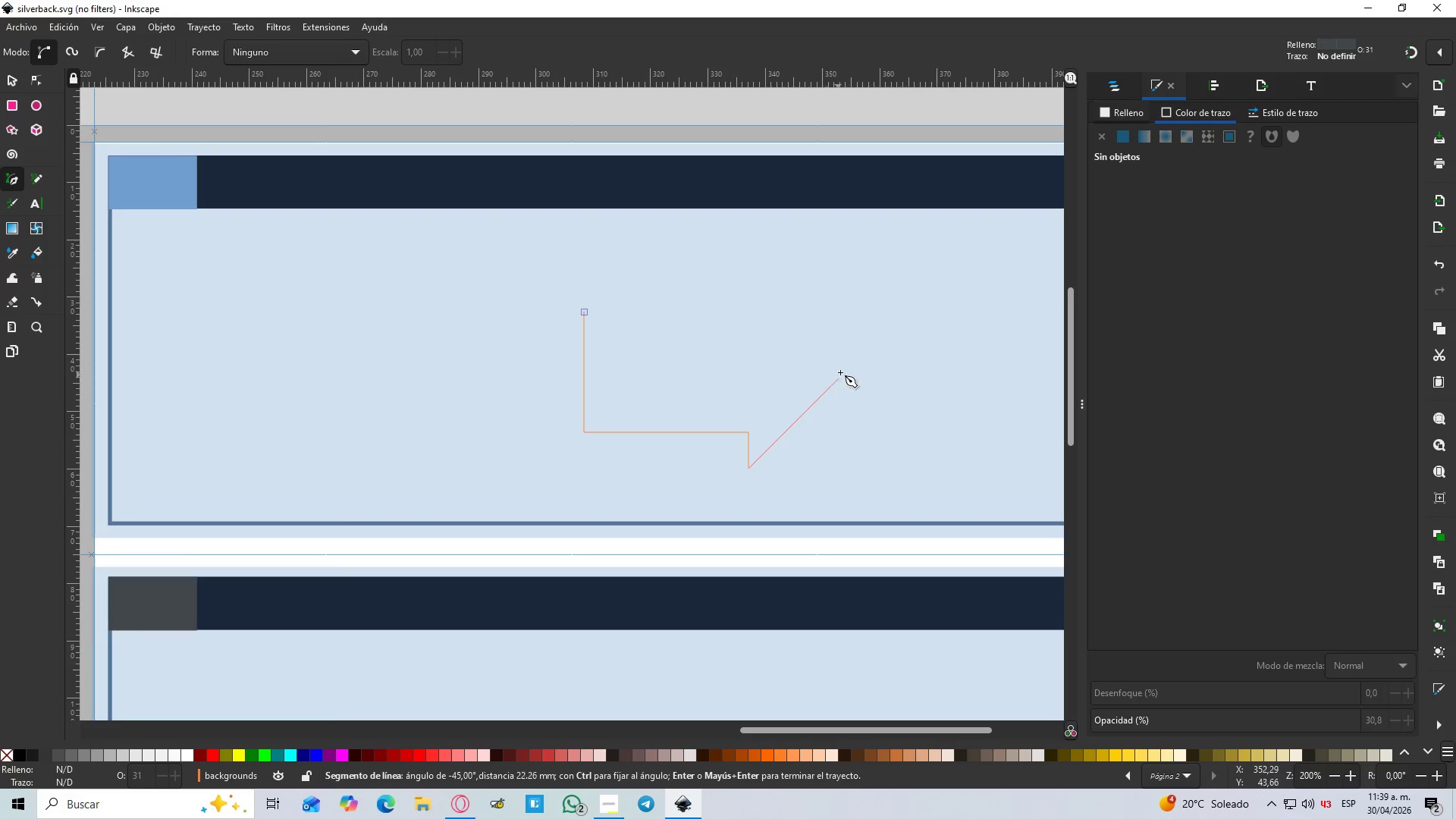 
hold_key(key=ControlLeft, duration=1.5)
 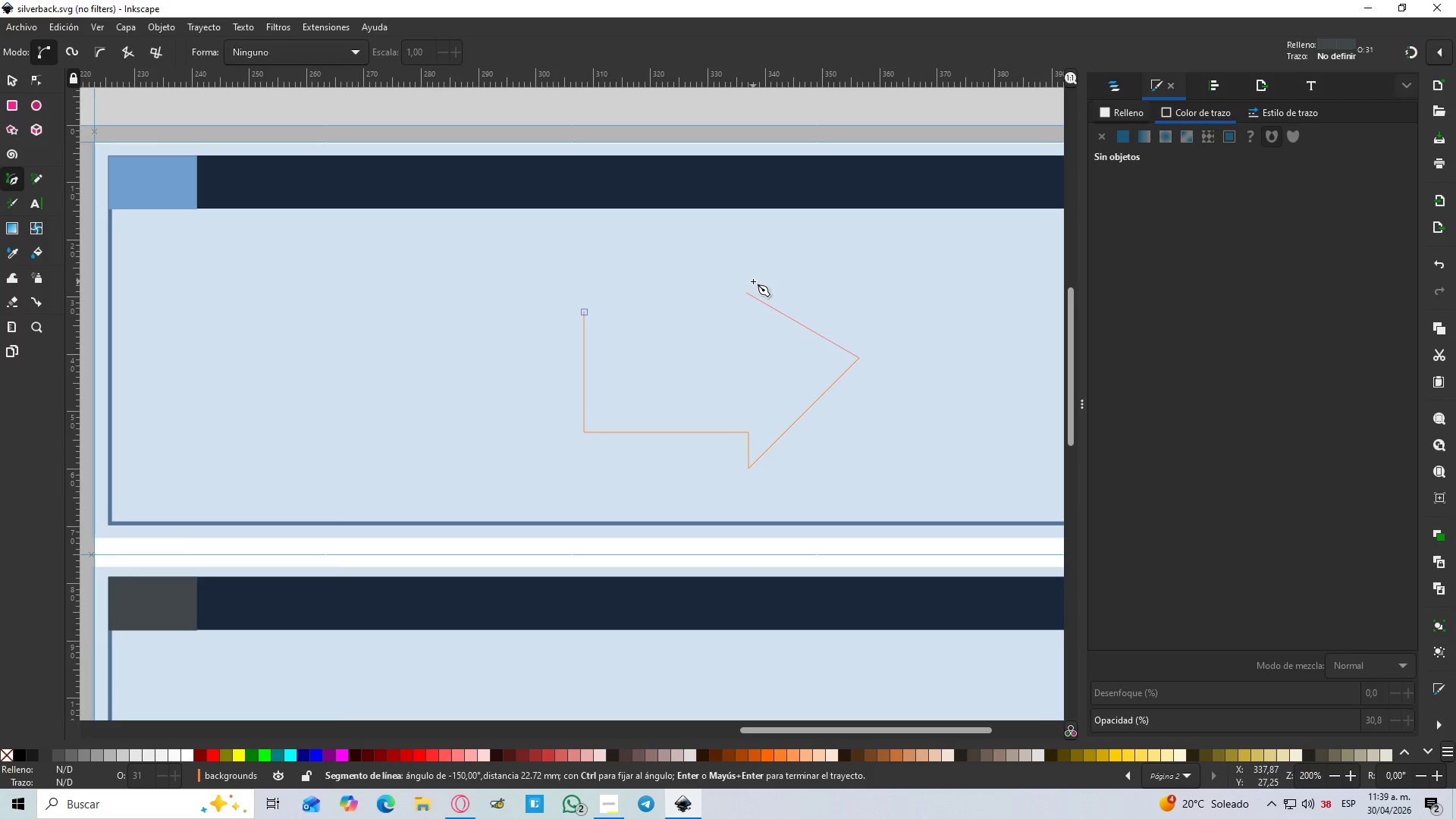 
hold_key(key=ControlLeft, duration=1.52)
 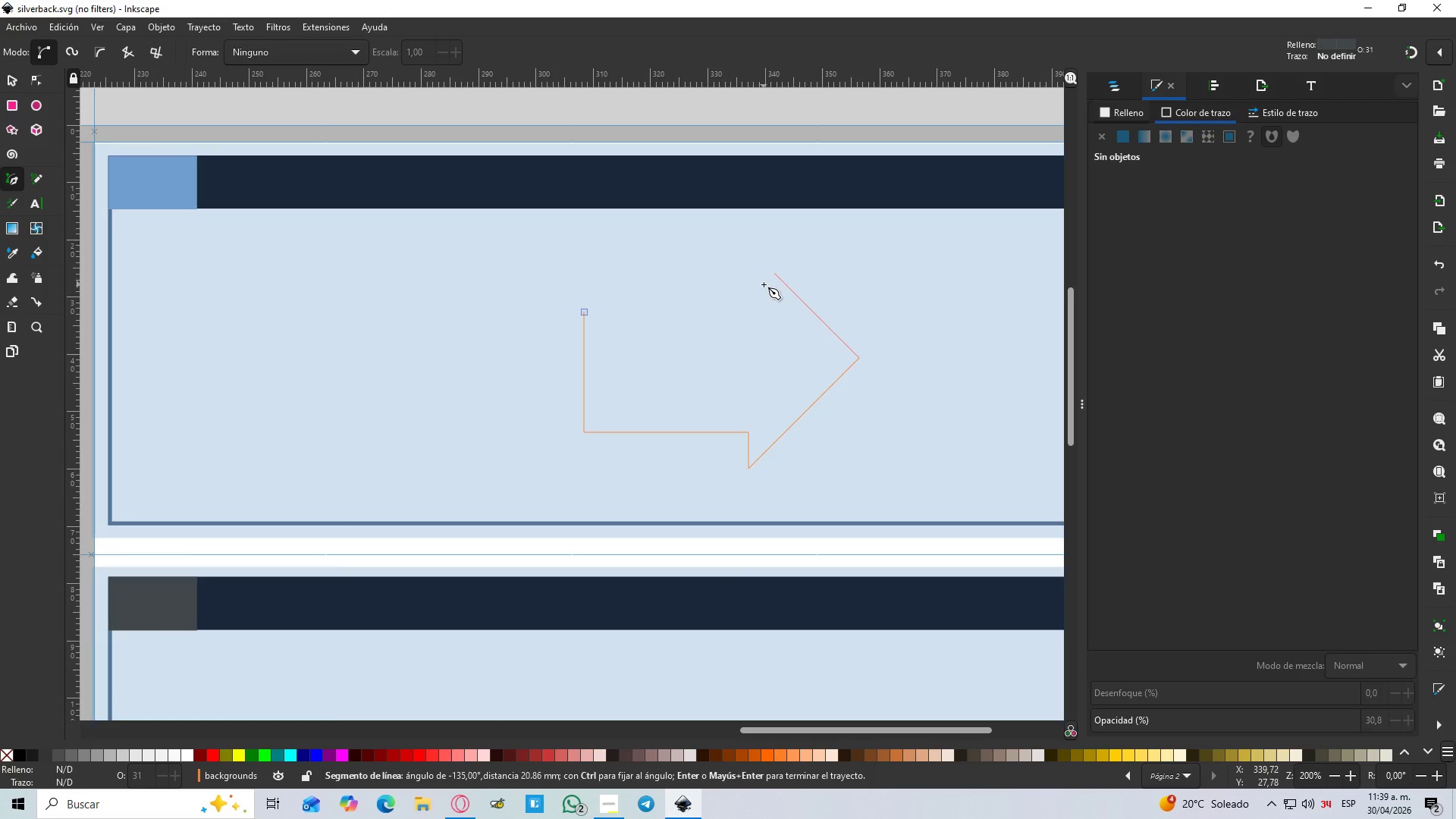 
hold_key(key=ControlLeft, duration=0.5)
 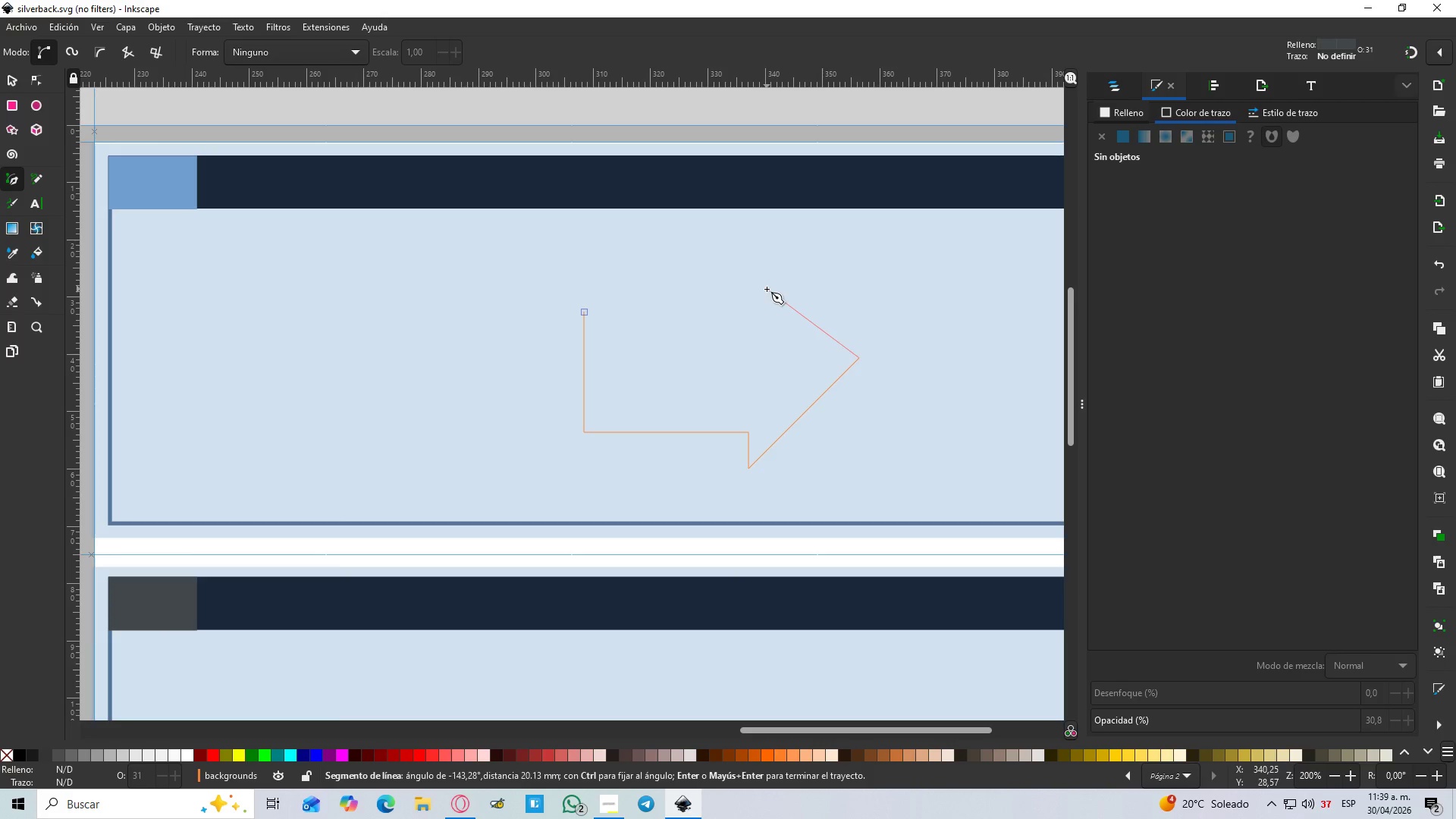 
hold_key(key=ControlLeft, duration=1.51)
 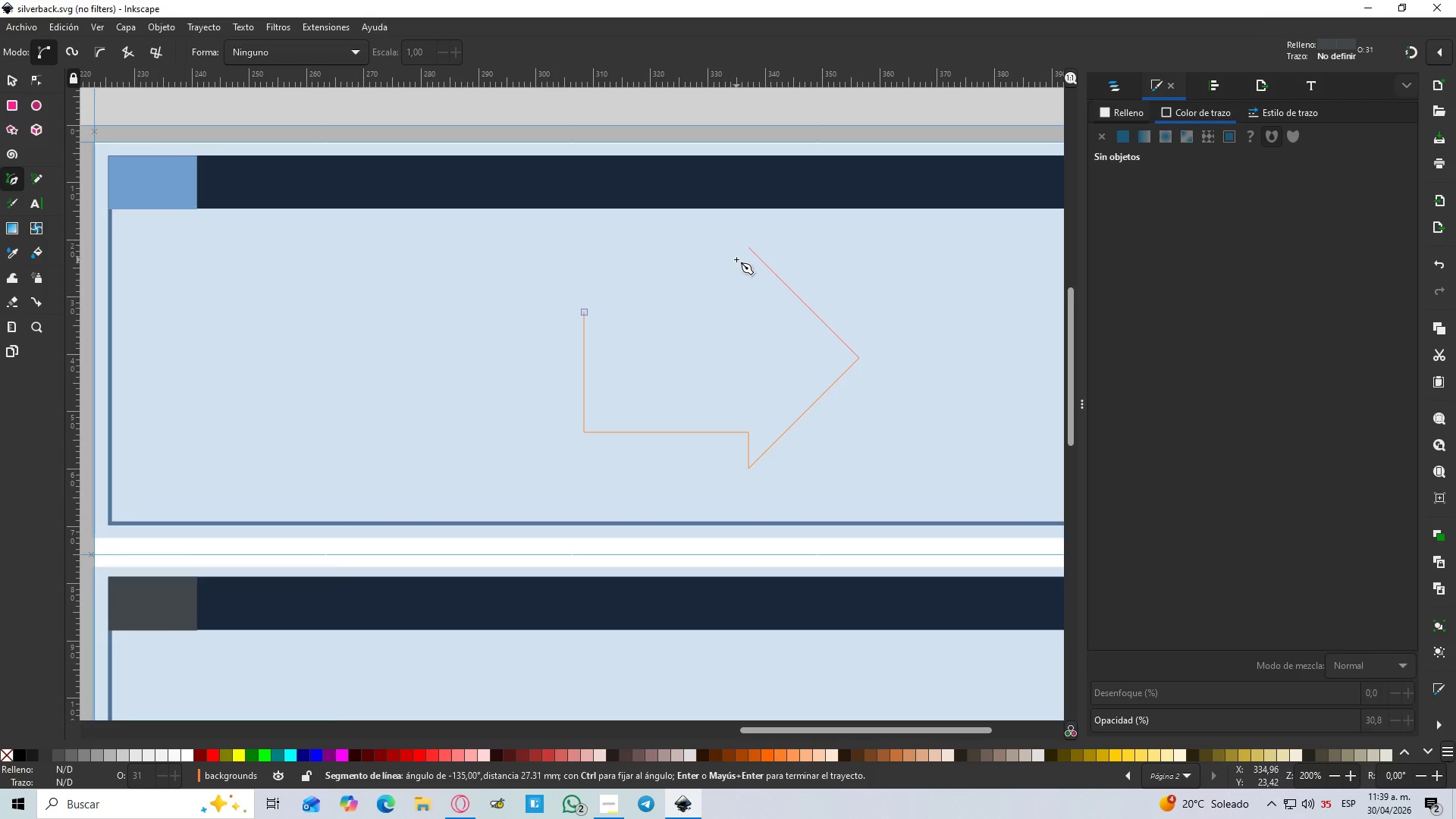 
hold_key(key=ControlLeft, duration=1.5)
left_click([734, 259])
 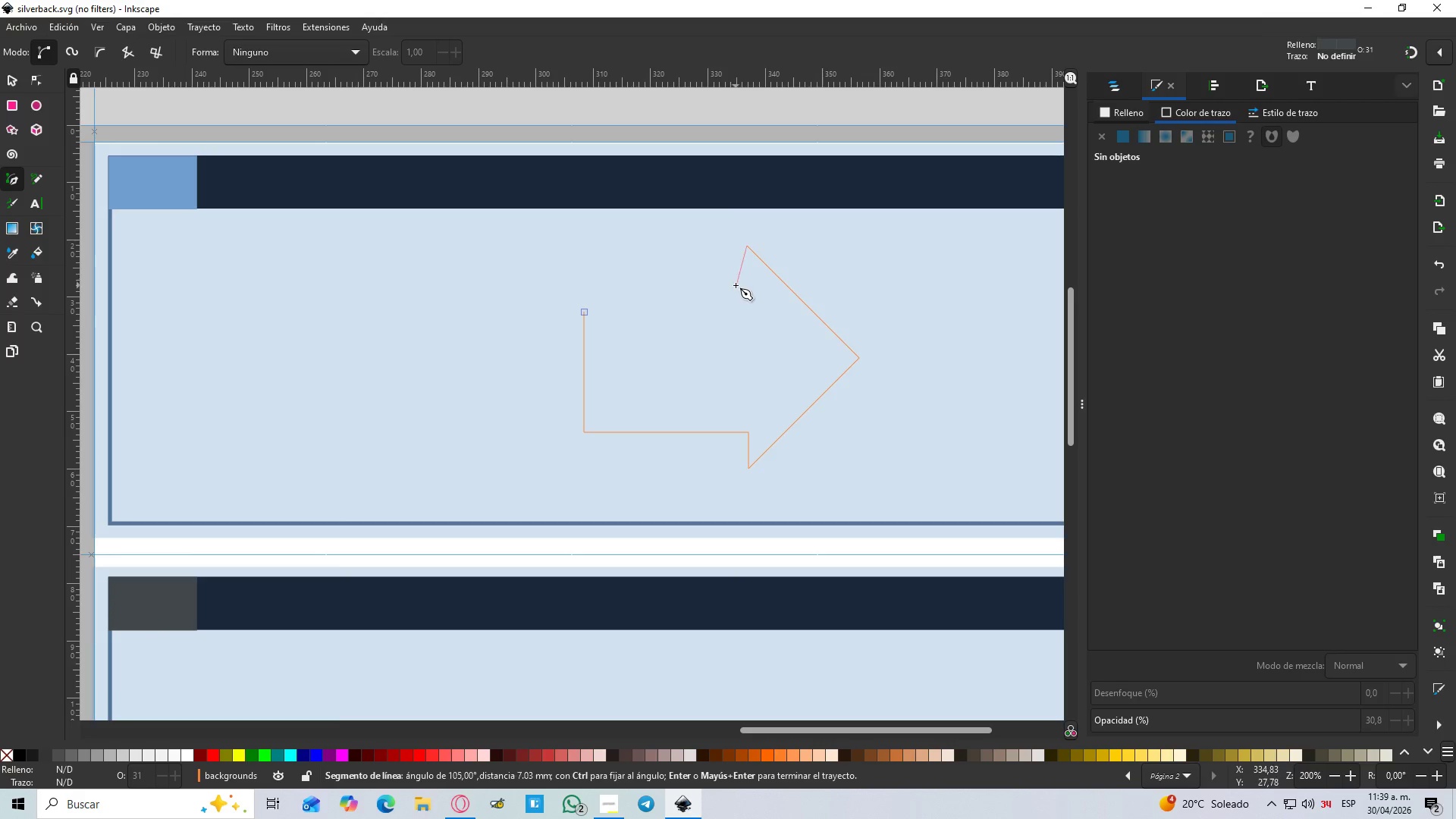 
hold_key(key=ControlLeft, duration=1.5)
left_click([748, 295])
 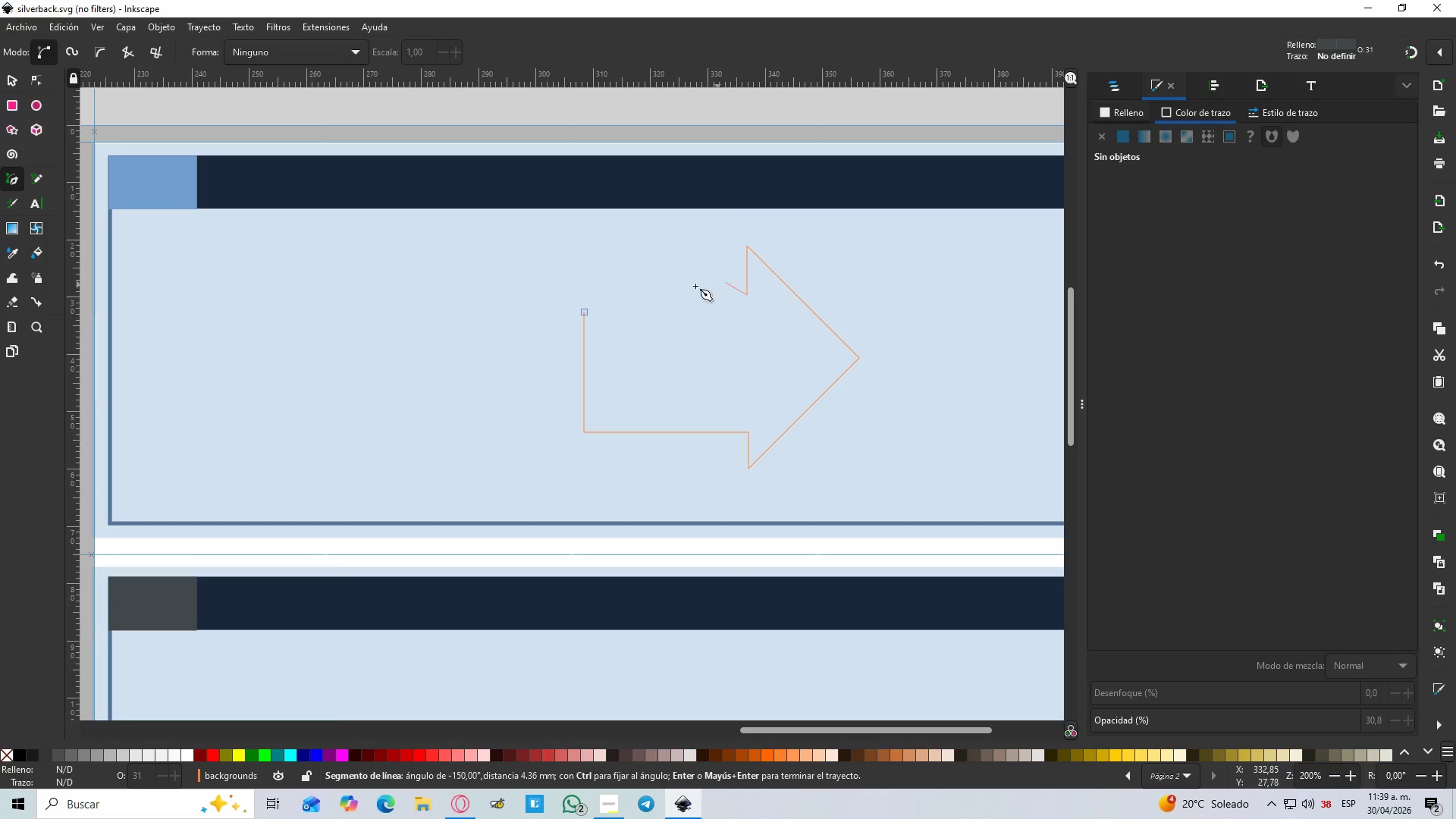 
hold_key(key=ControlLeft, duration=1.5)
 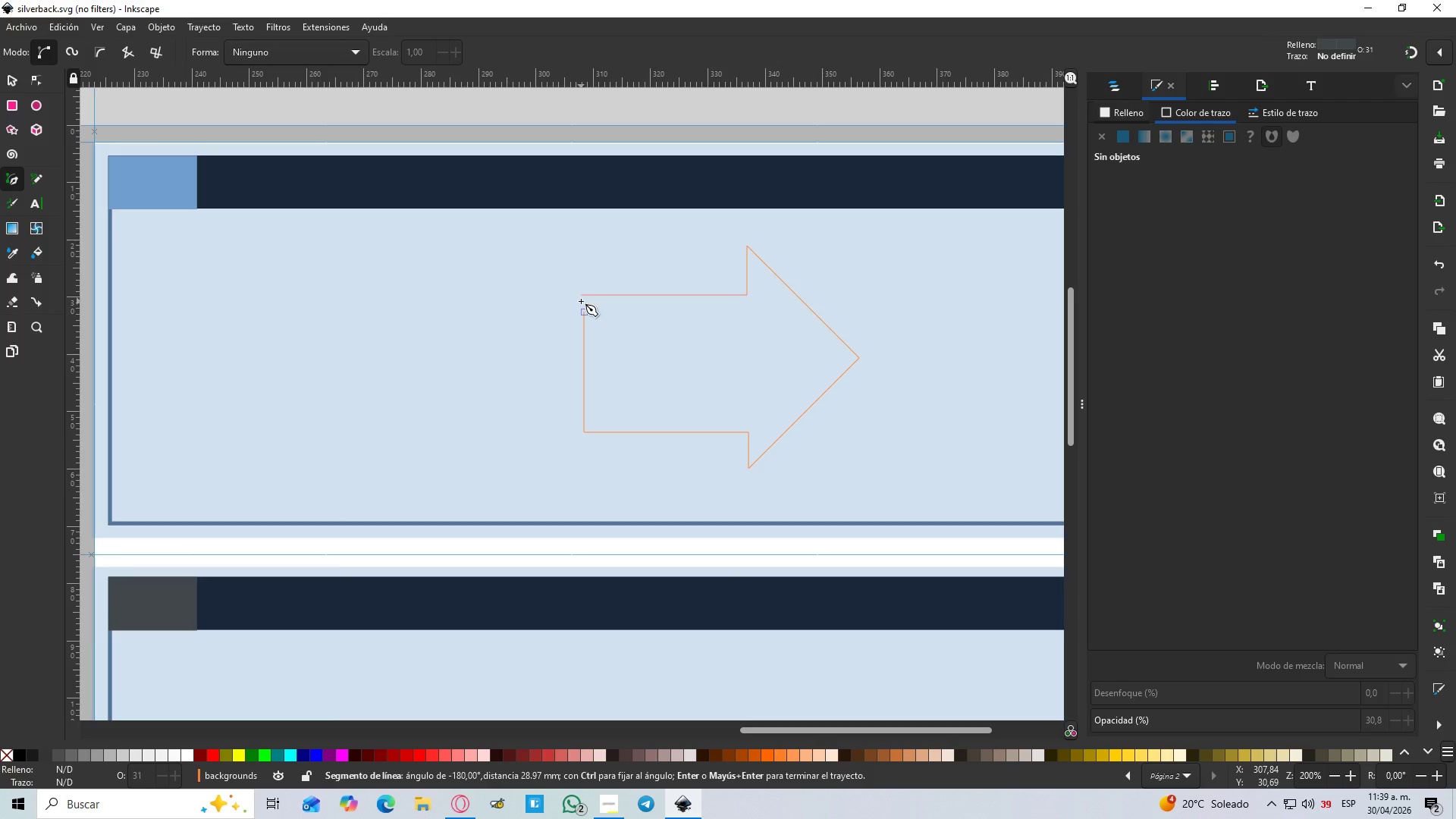 
hold_key(key=ControlLeft, duration=1.52)
left_click([581, 300])
 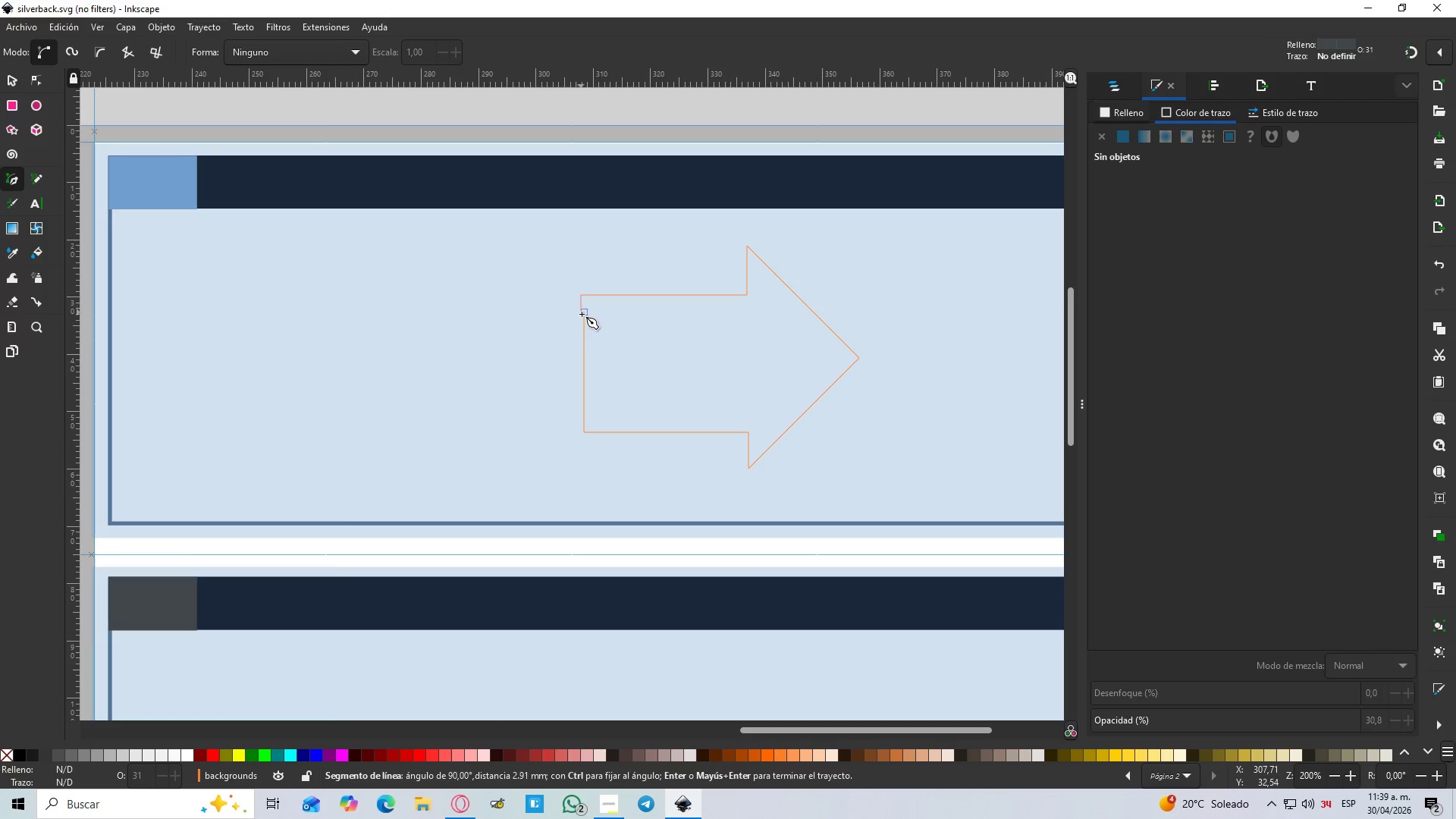 
hold_key(key=ControlLeft, duration=0.59)
 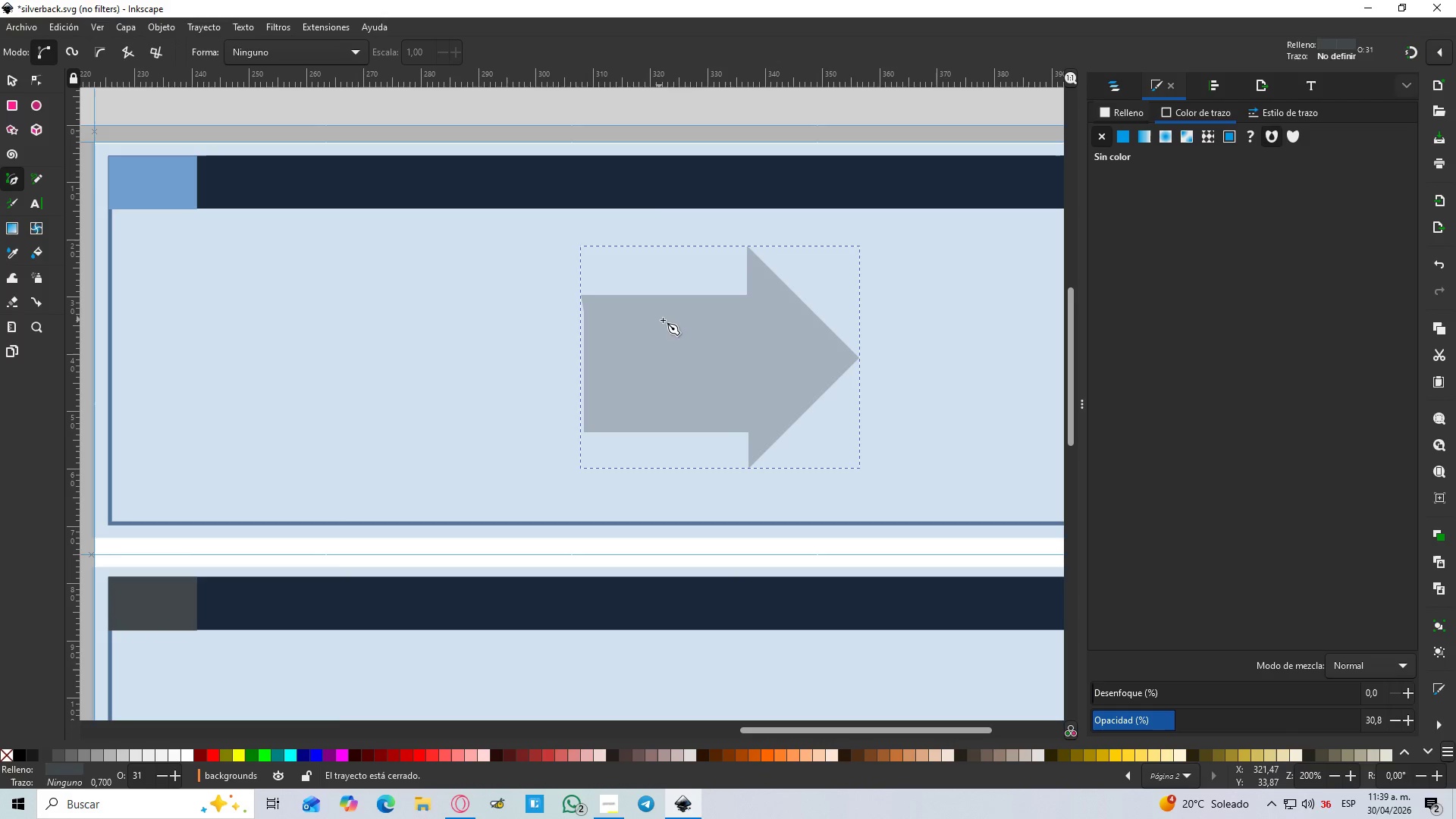 
hold_key(key=ControlLeft, duration=0.67)
scroll: coordinate [625, 308], scroll_direction: up, amount: 2.0
 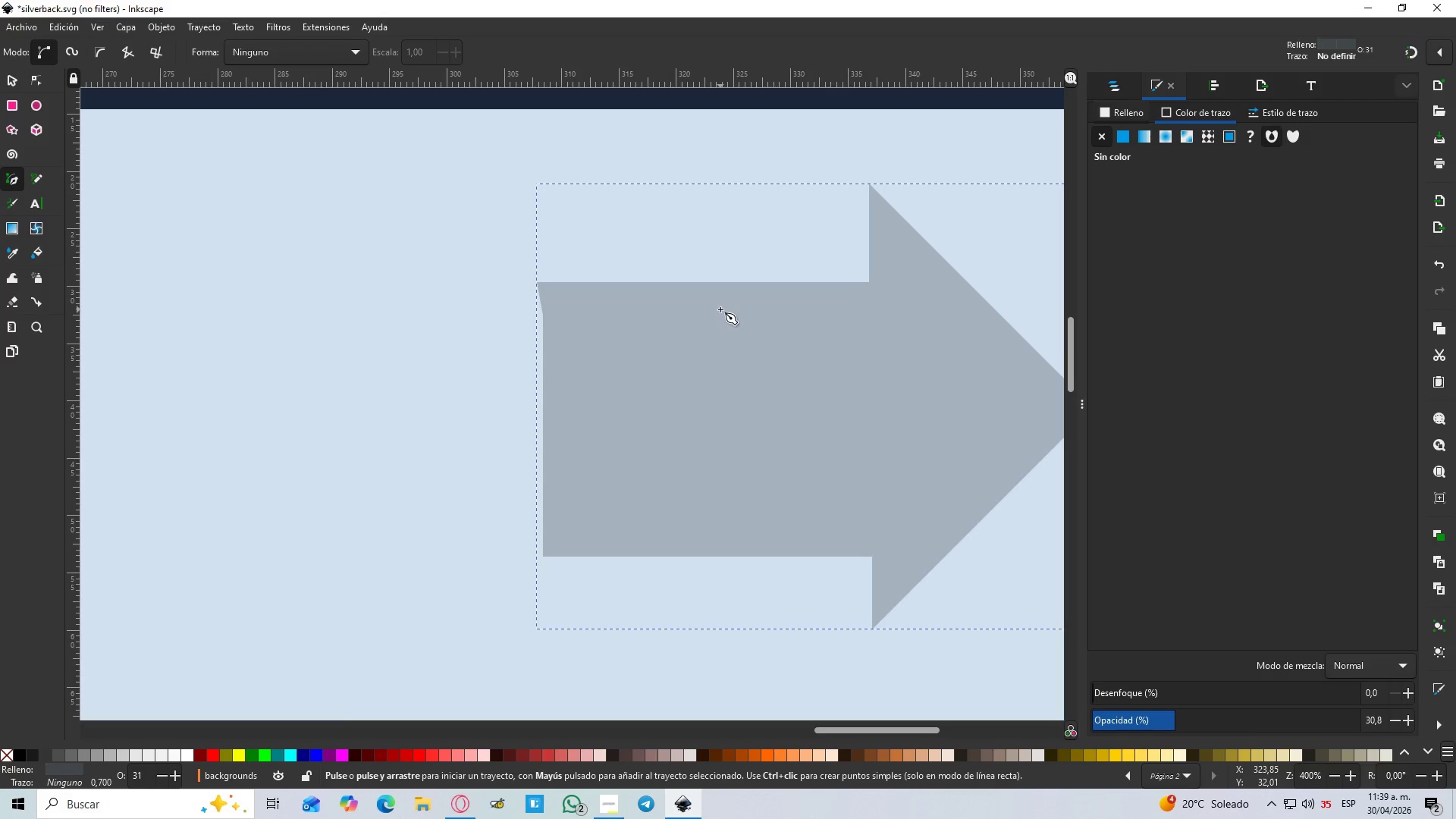 
key(N)
 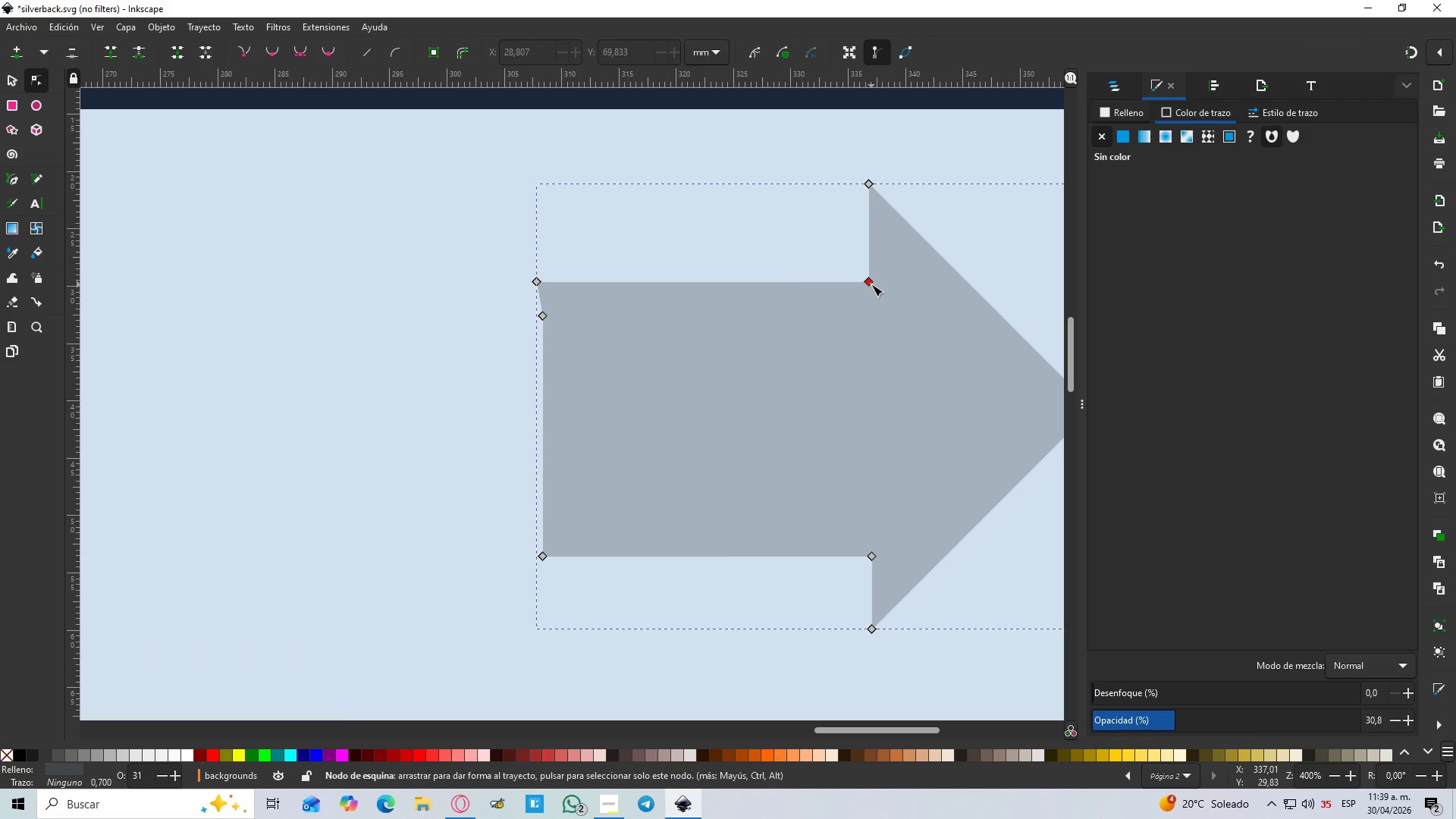 
left_click_drag(start_coordinate=[871, 284], to_coordinate=[870, 266])
 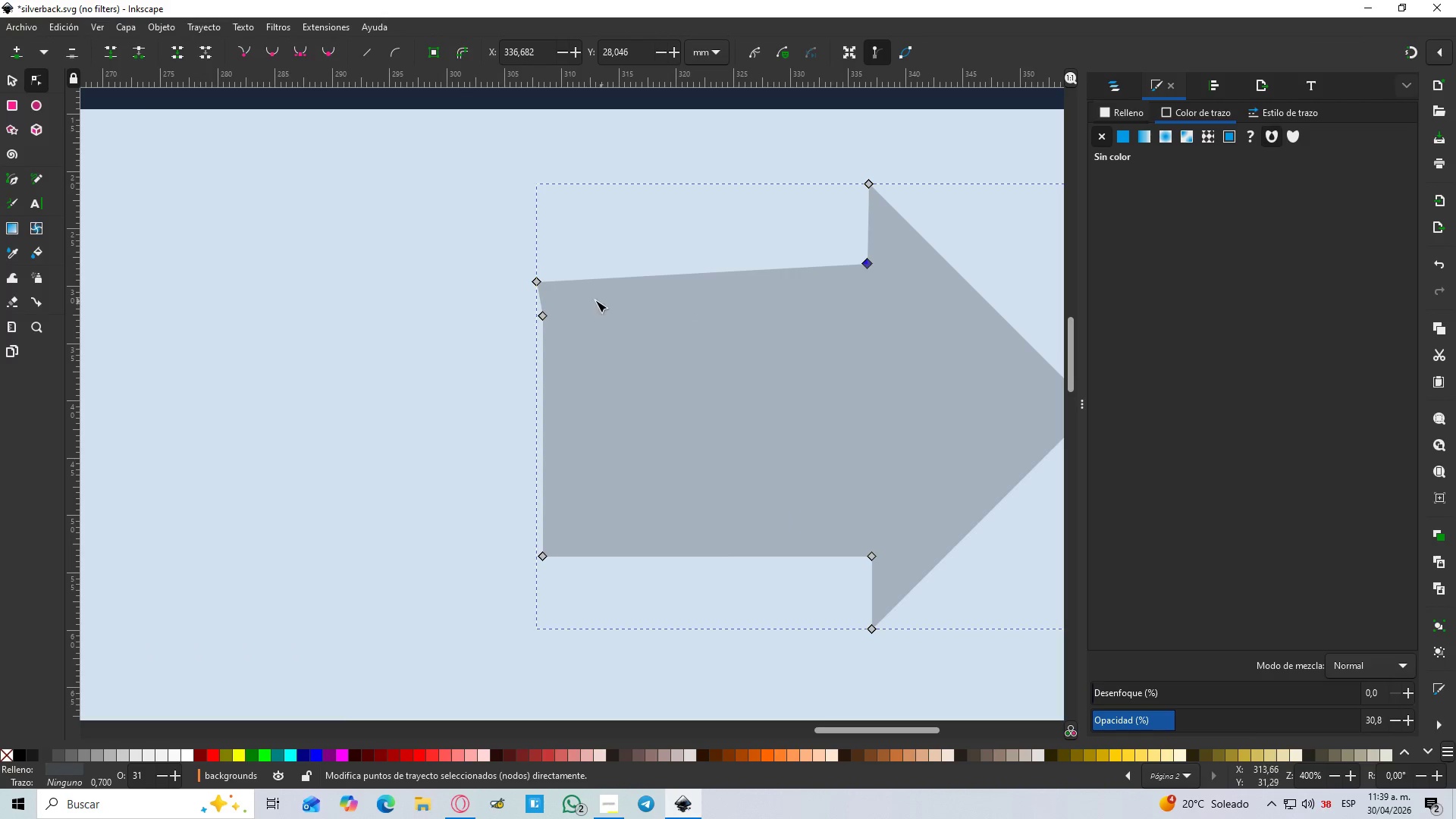 
hold_key(key=ControlLeft, duration=1.02)
 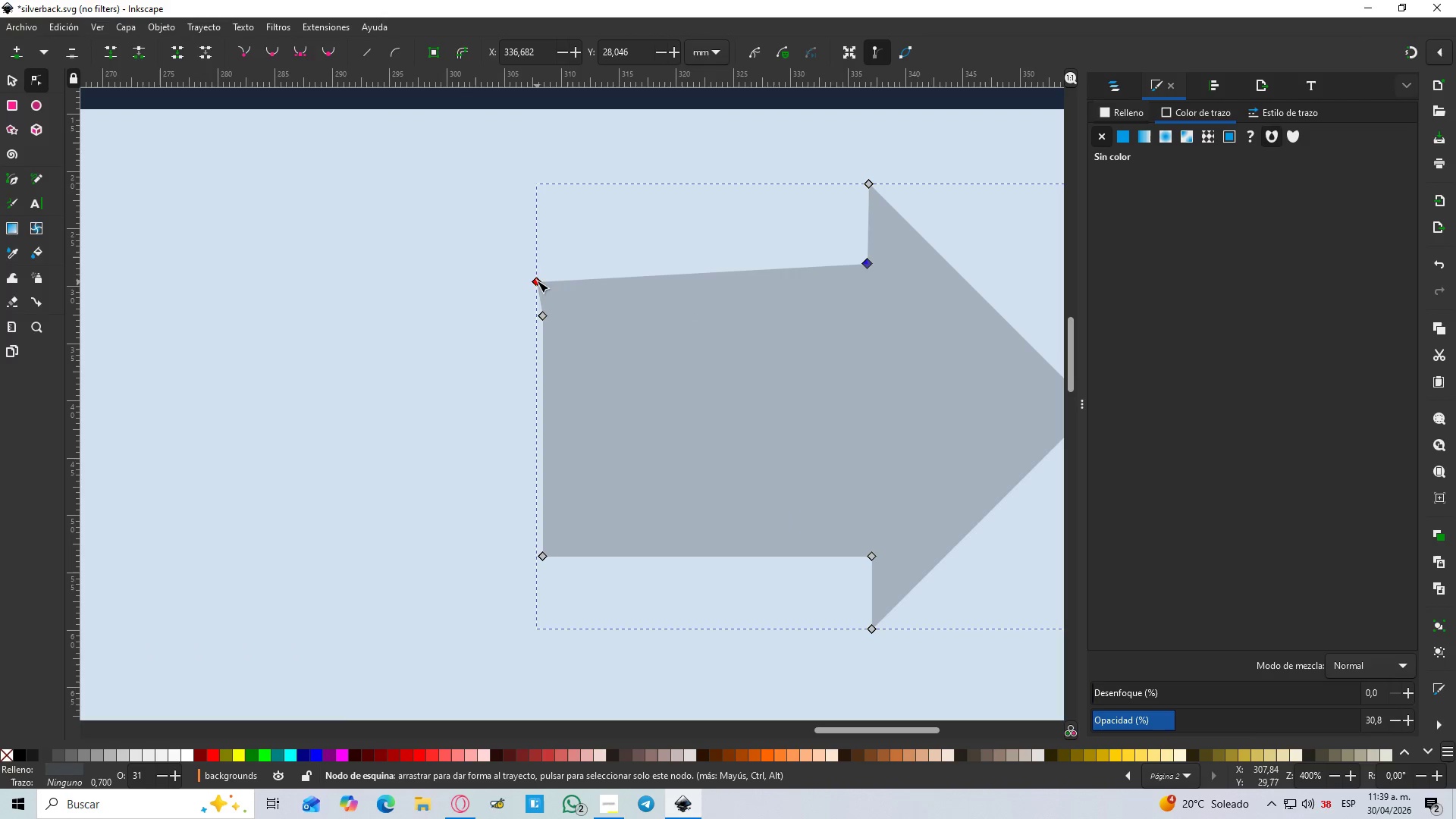 
left_click_drag(start_coordinate=[538, 281], to_coordinate=[544, 261])
 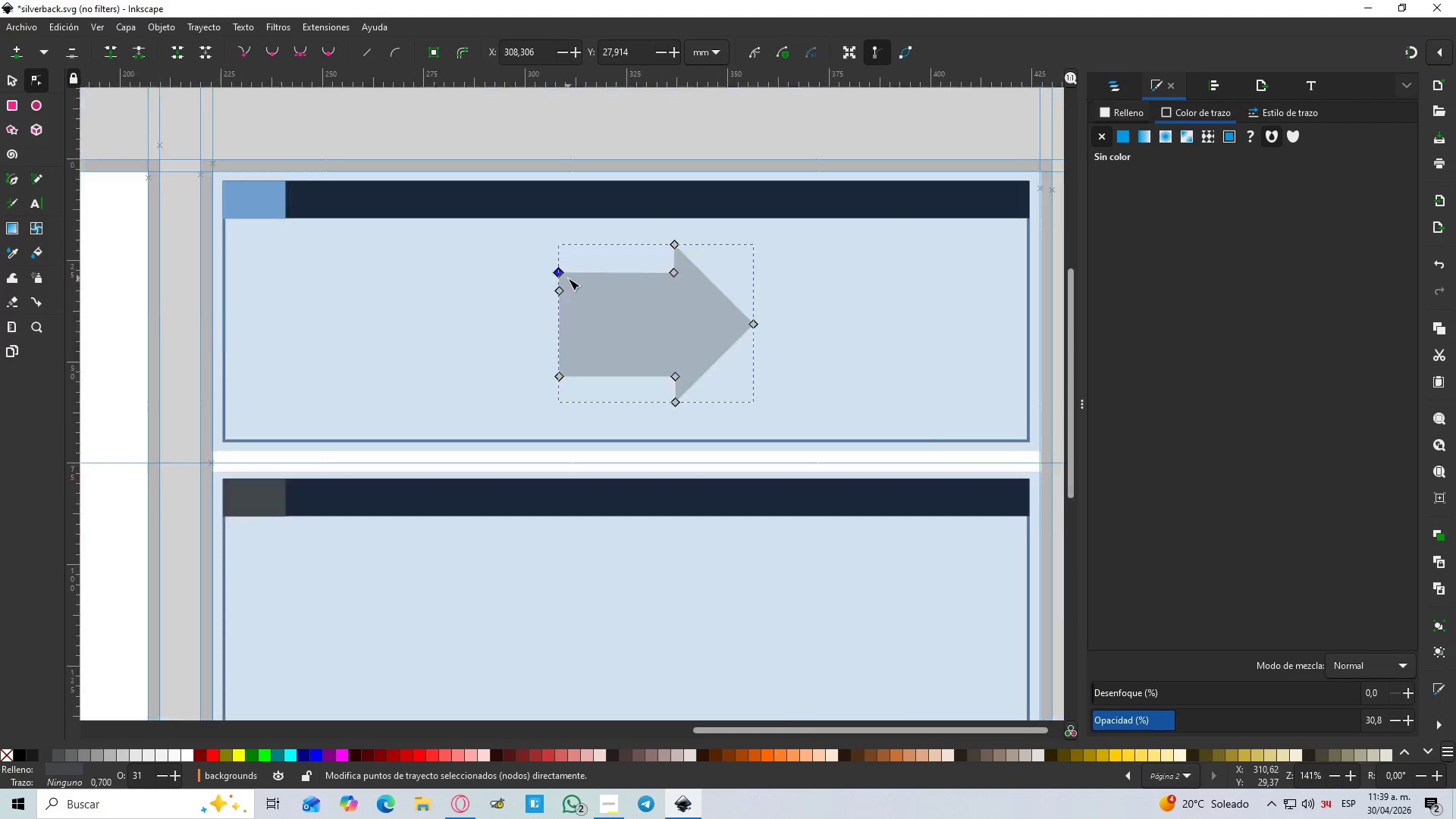 
hold_key(key=ControlLeft, duration=0.92)
 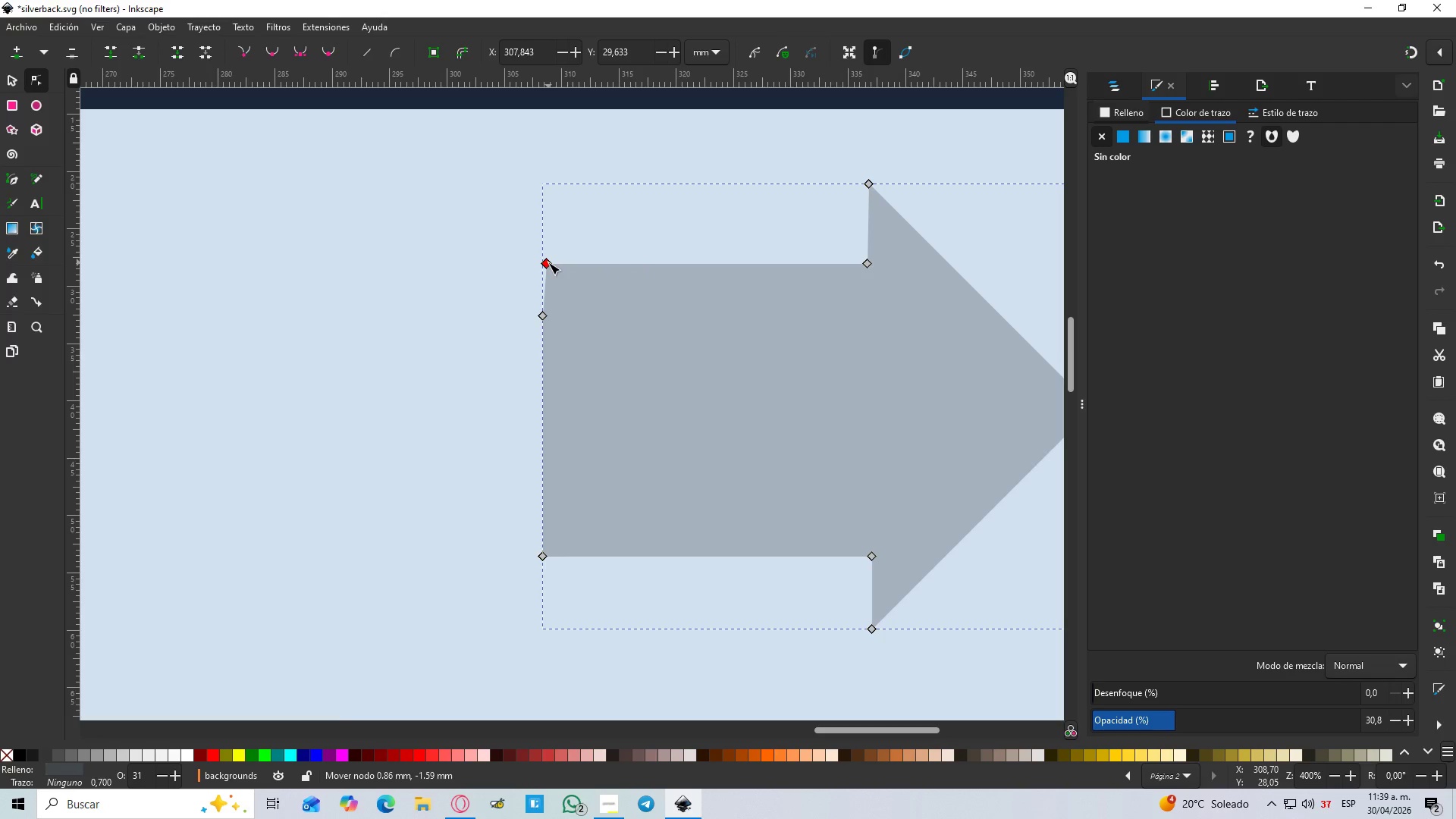 
hold_key(key=ControlLeft, duration=4.12)
 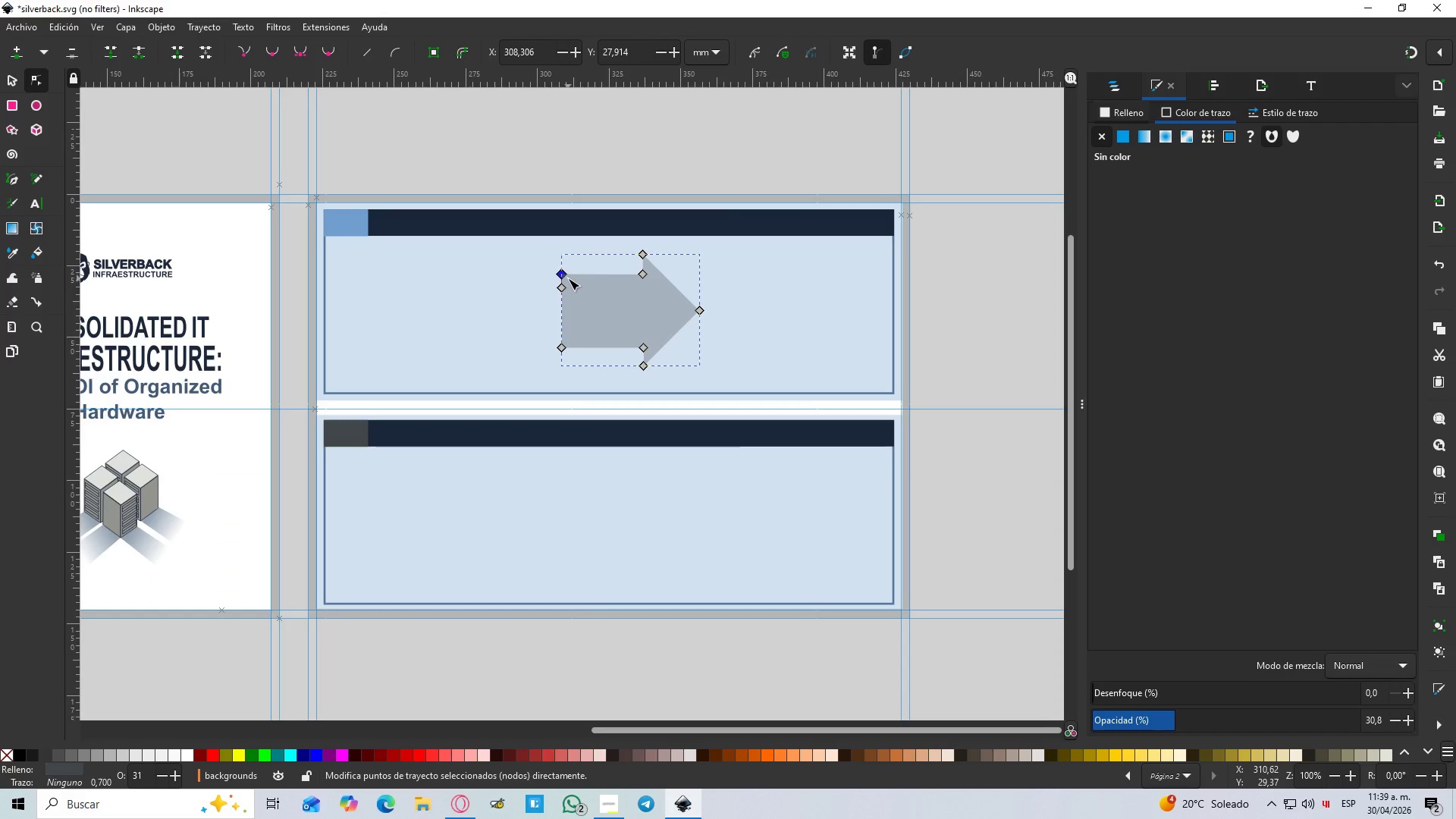 
hold_key(key=ControlLeft, duration=0.72)
scroll: coordinate [568, 278], scroll_direction: down, amount: 4.0
 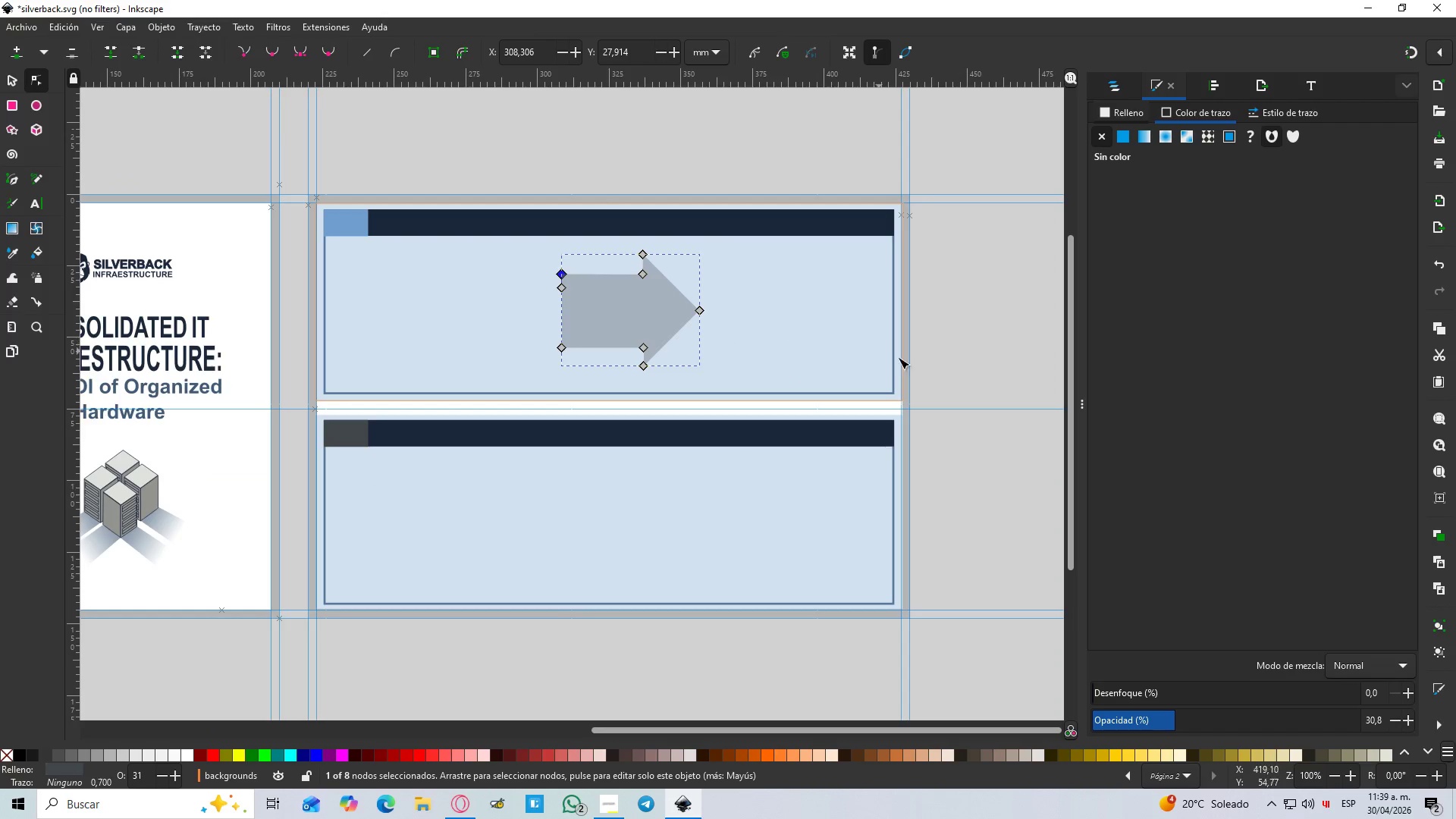 
left_click([958, 362])
 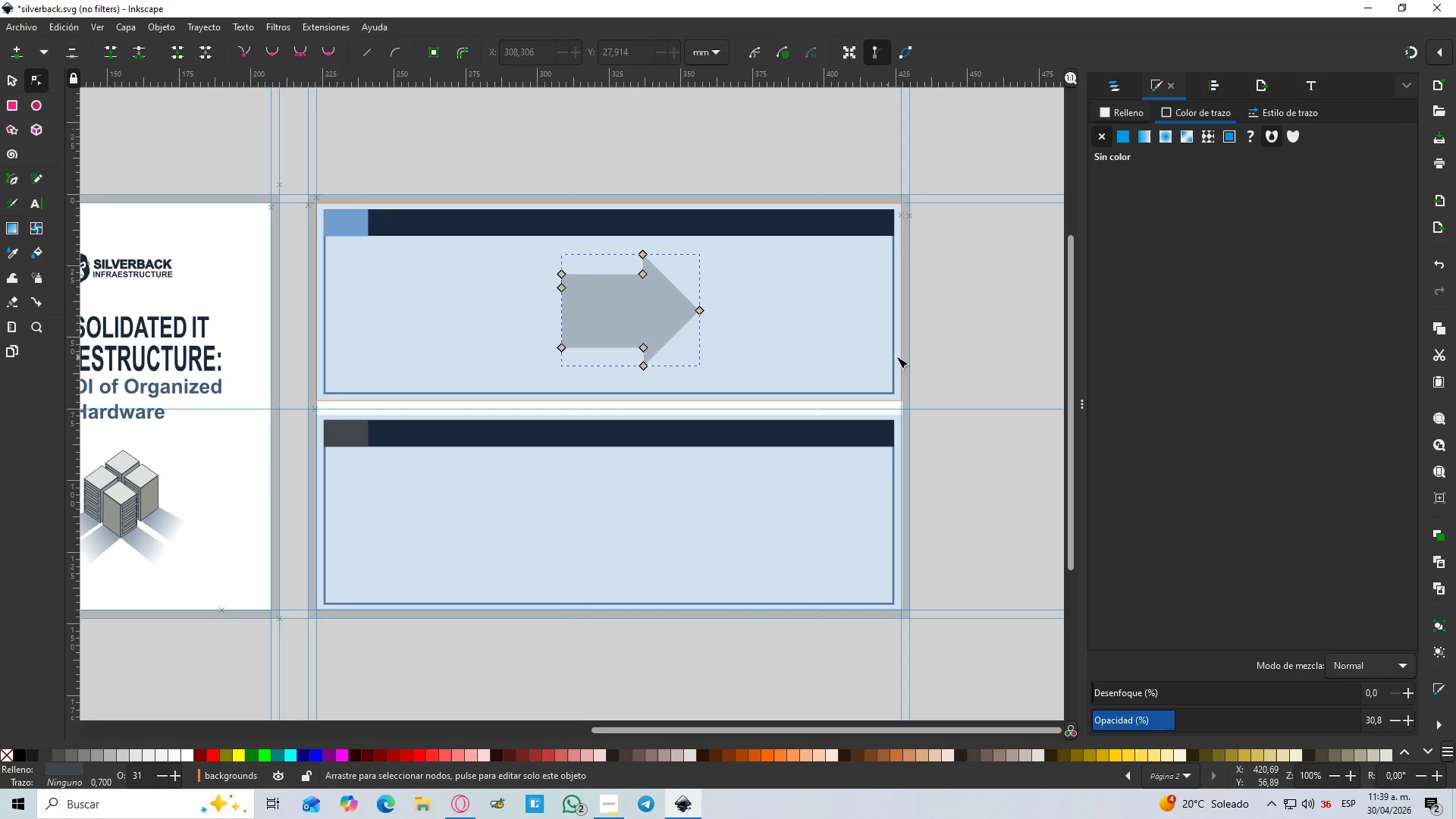 
left_click([958, 351])
 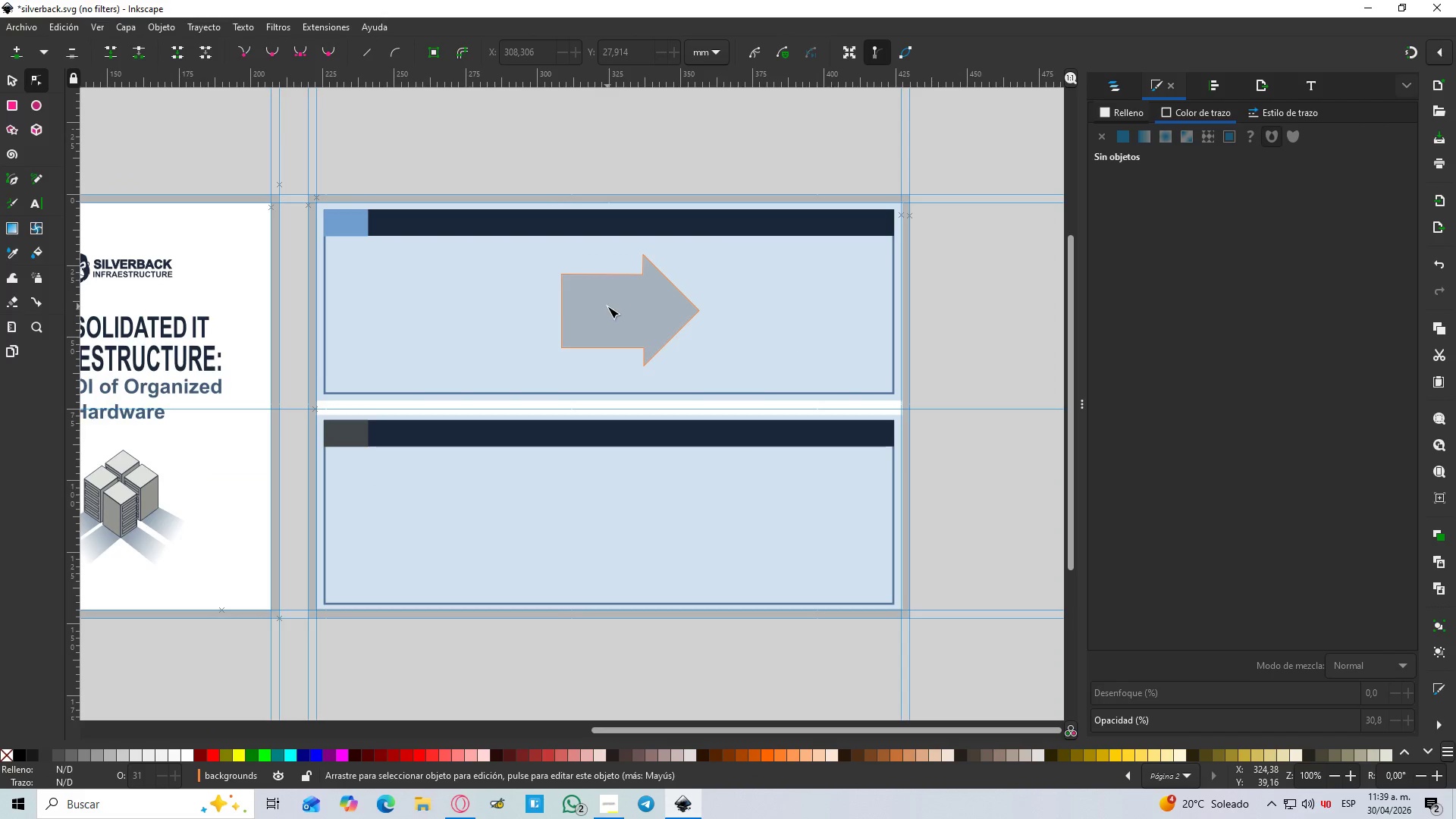 
hold_key(key=ControlLeft, duration=0.69)
scroll: coordinate [573, 296], scroll_direction: up, amount: 2.0
 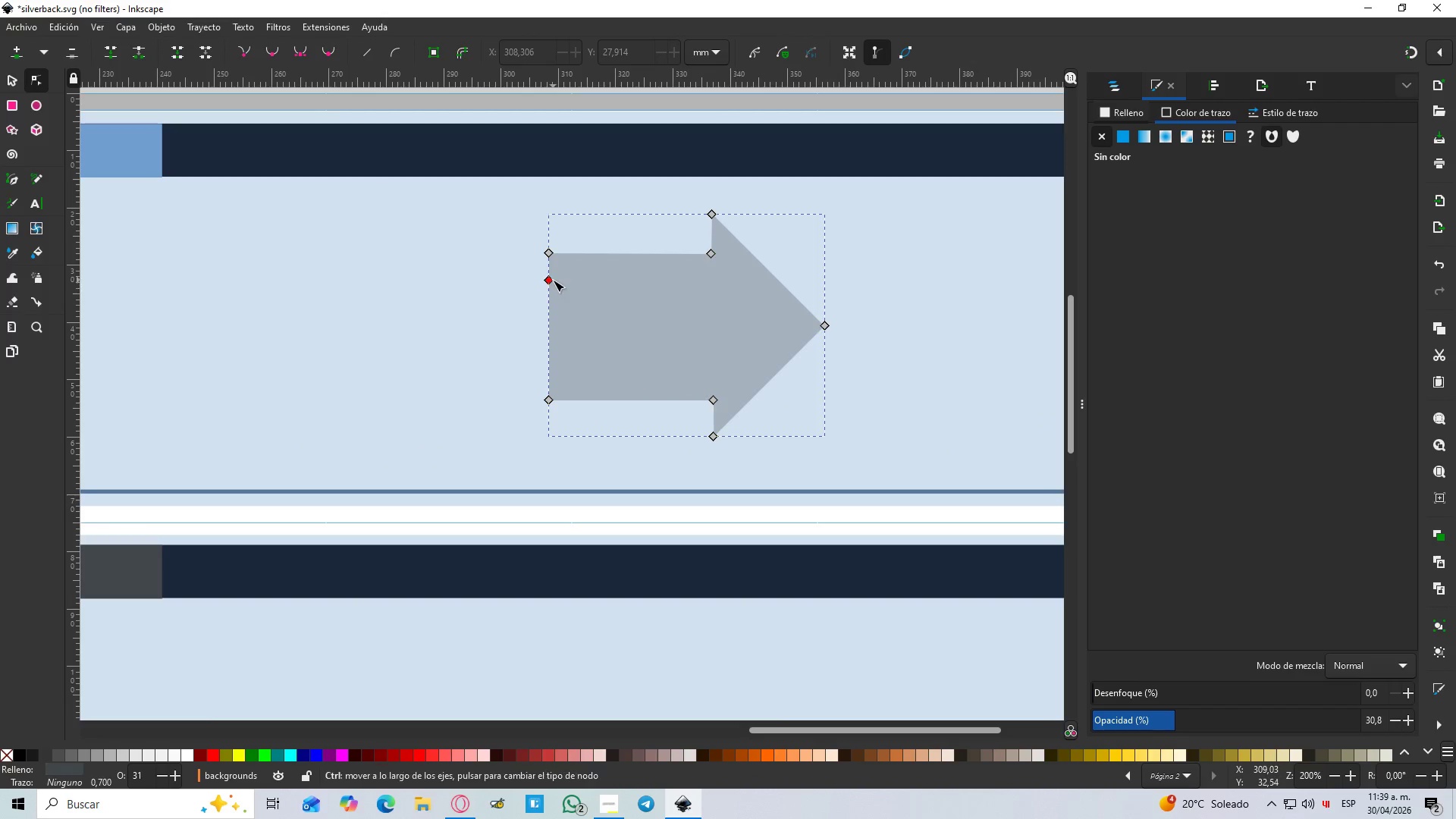 
left_click([553, 280])
 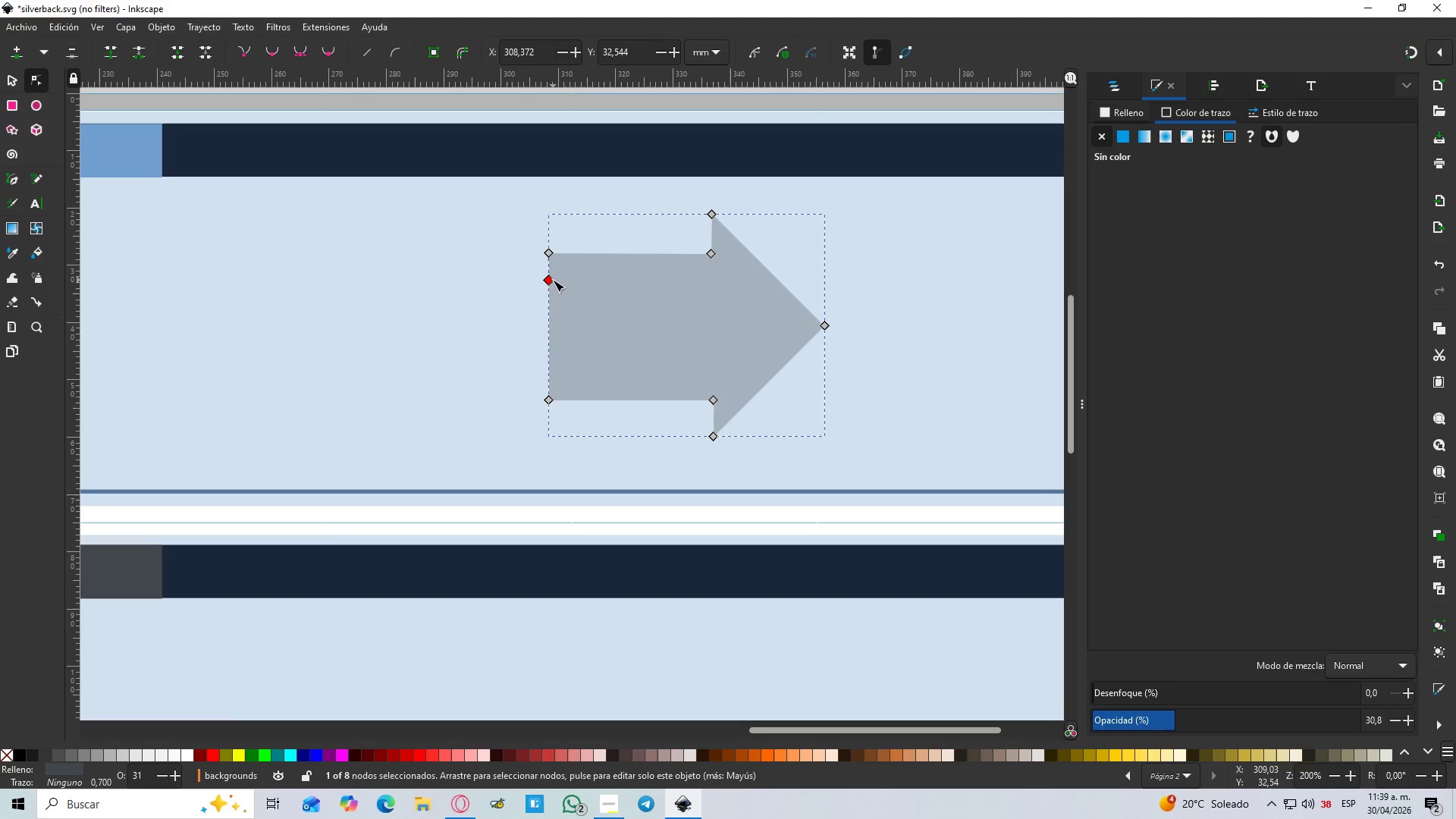 
key(Delete)
 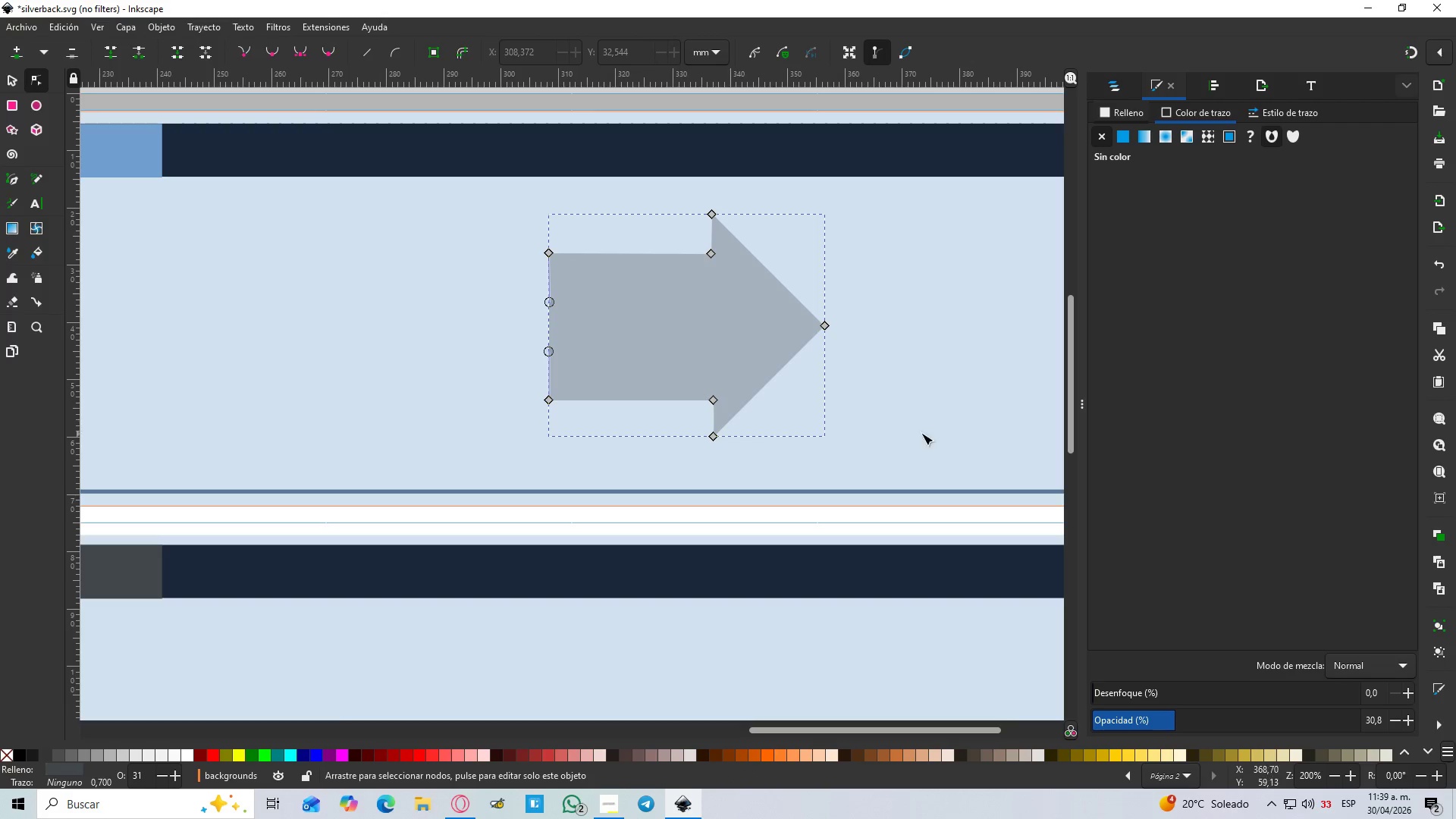 
left_click([948, 361])
 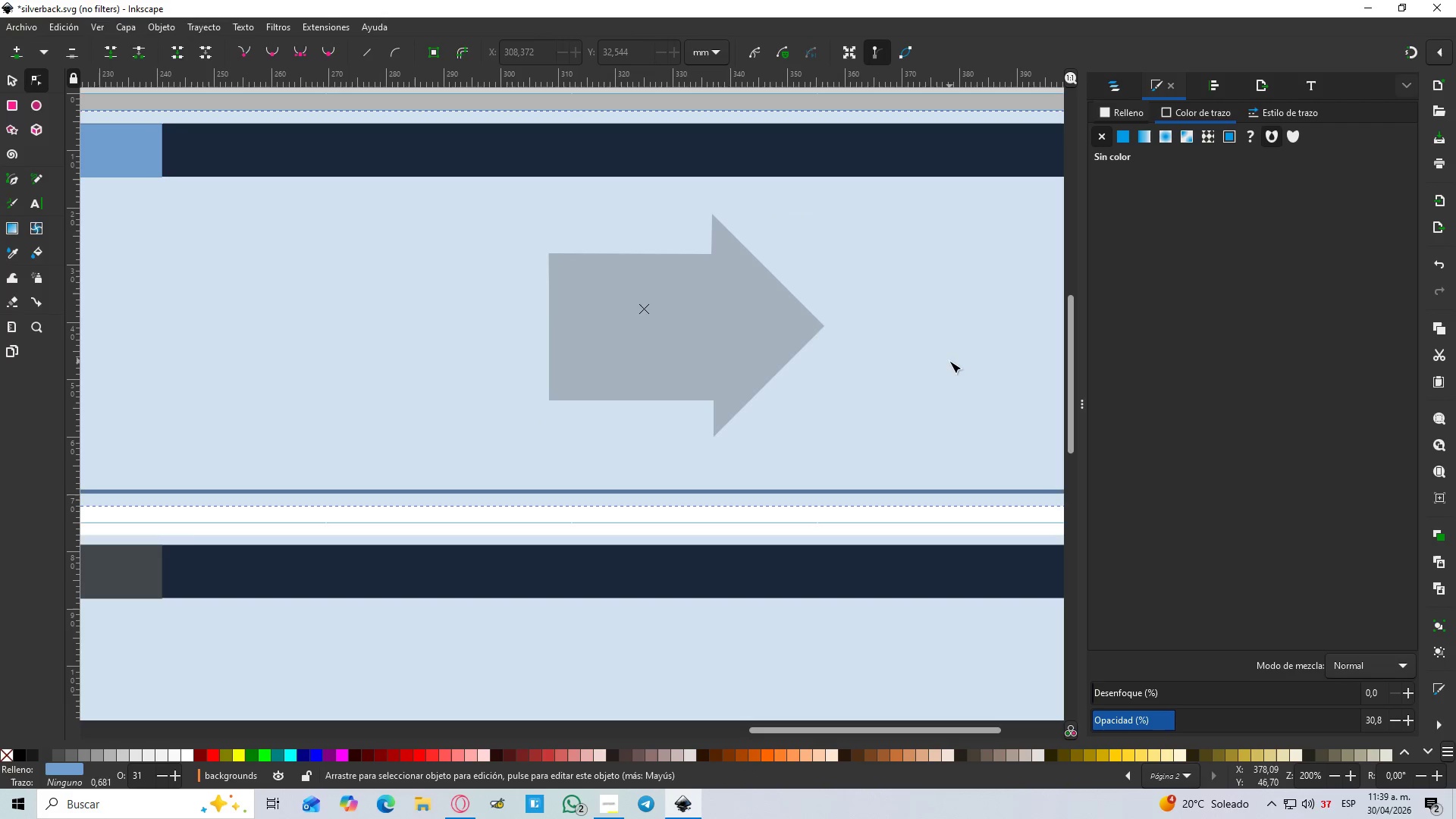 
hold_key(key=ControlLeft, duration=0.58)
 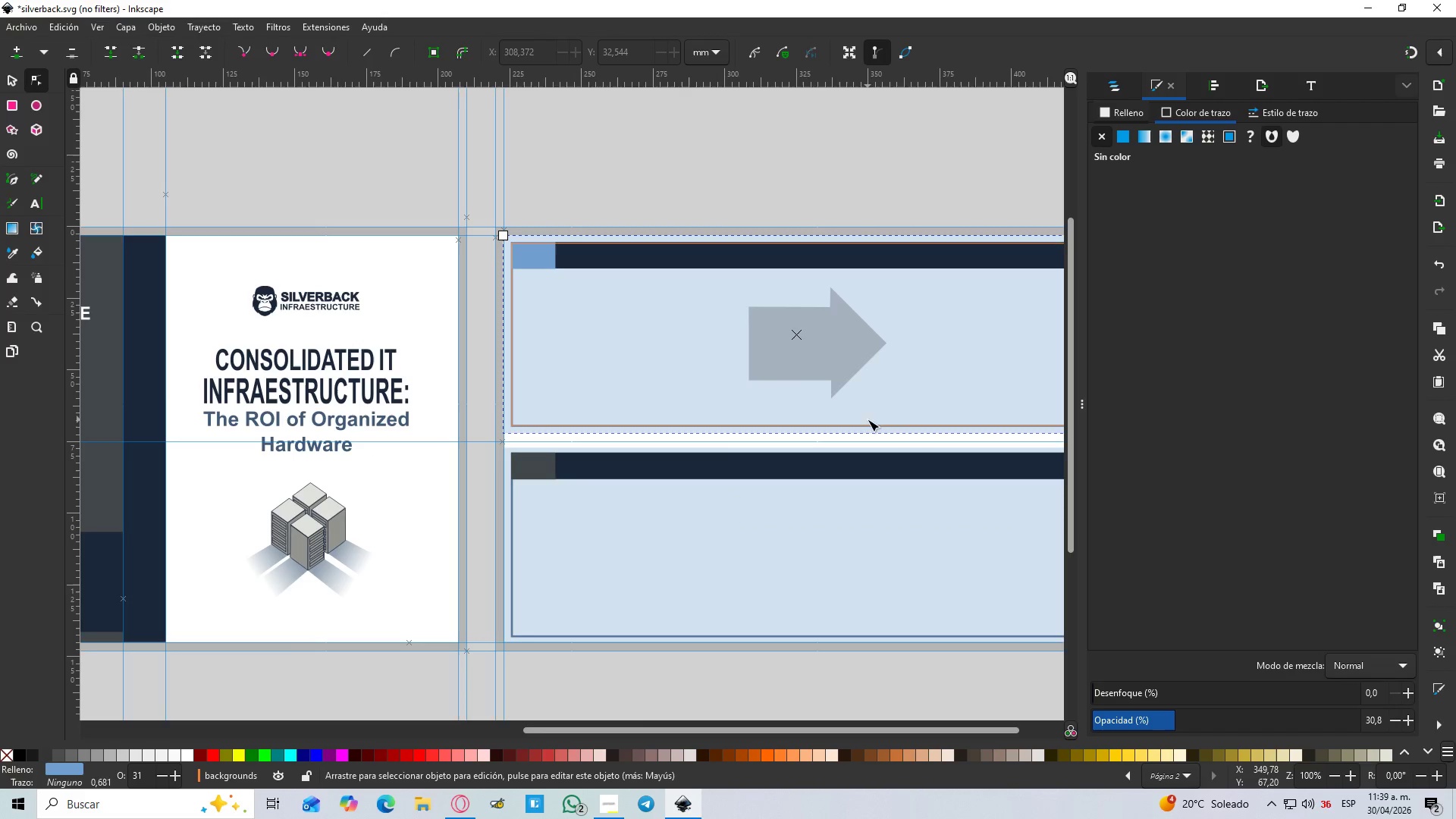 
hold_key(key=ControlLeft, duration=1.5)
 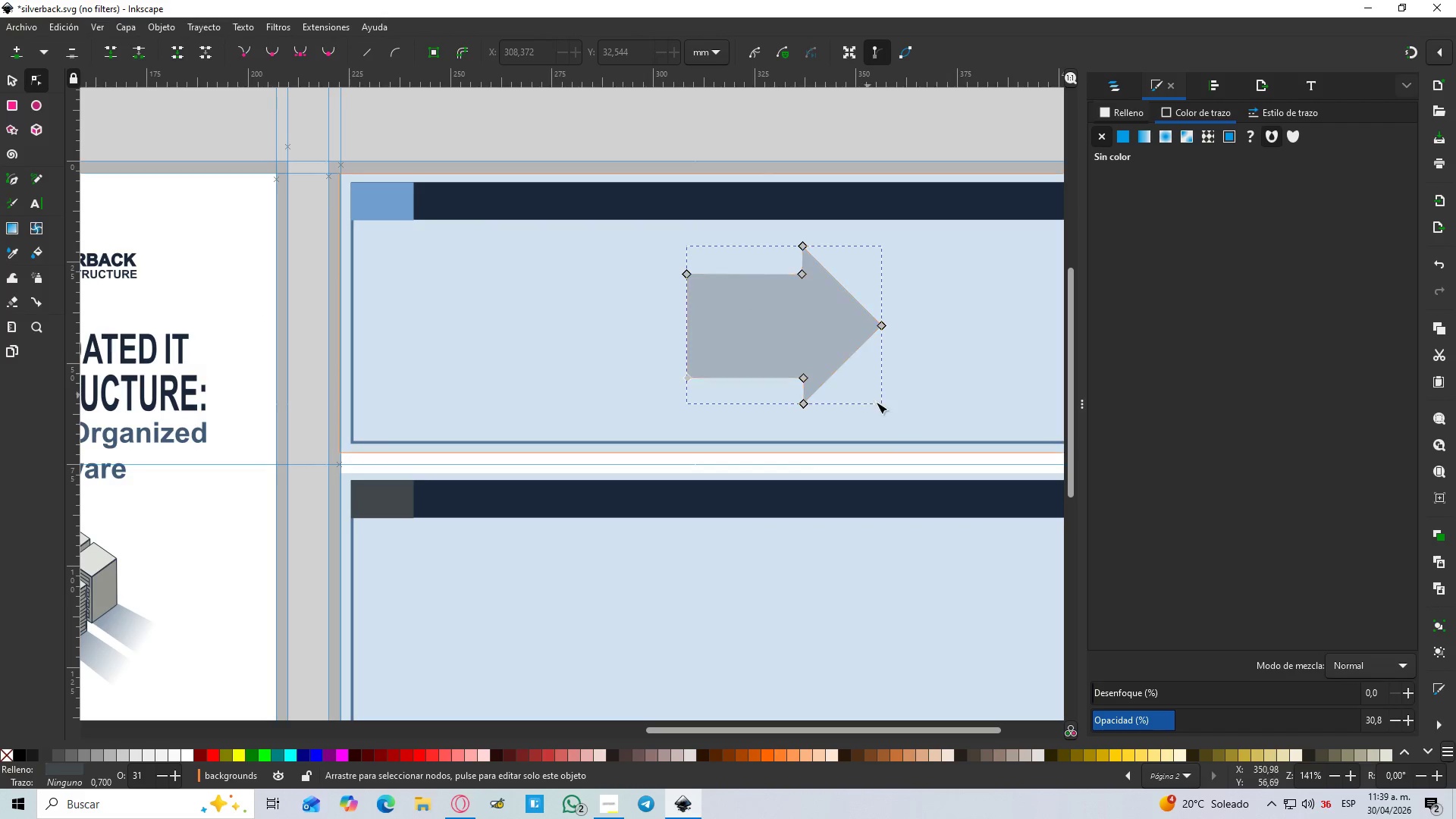 
scroll: coordinate [948, 361], scroll_direction: down, amount: 2.0
 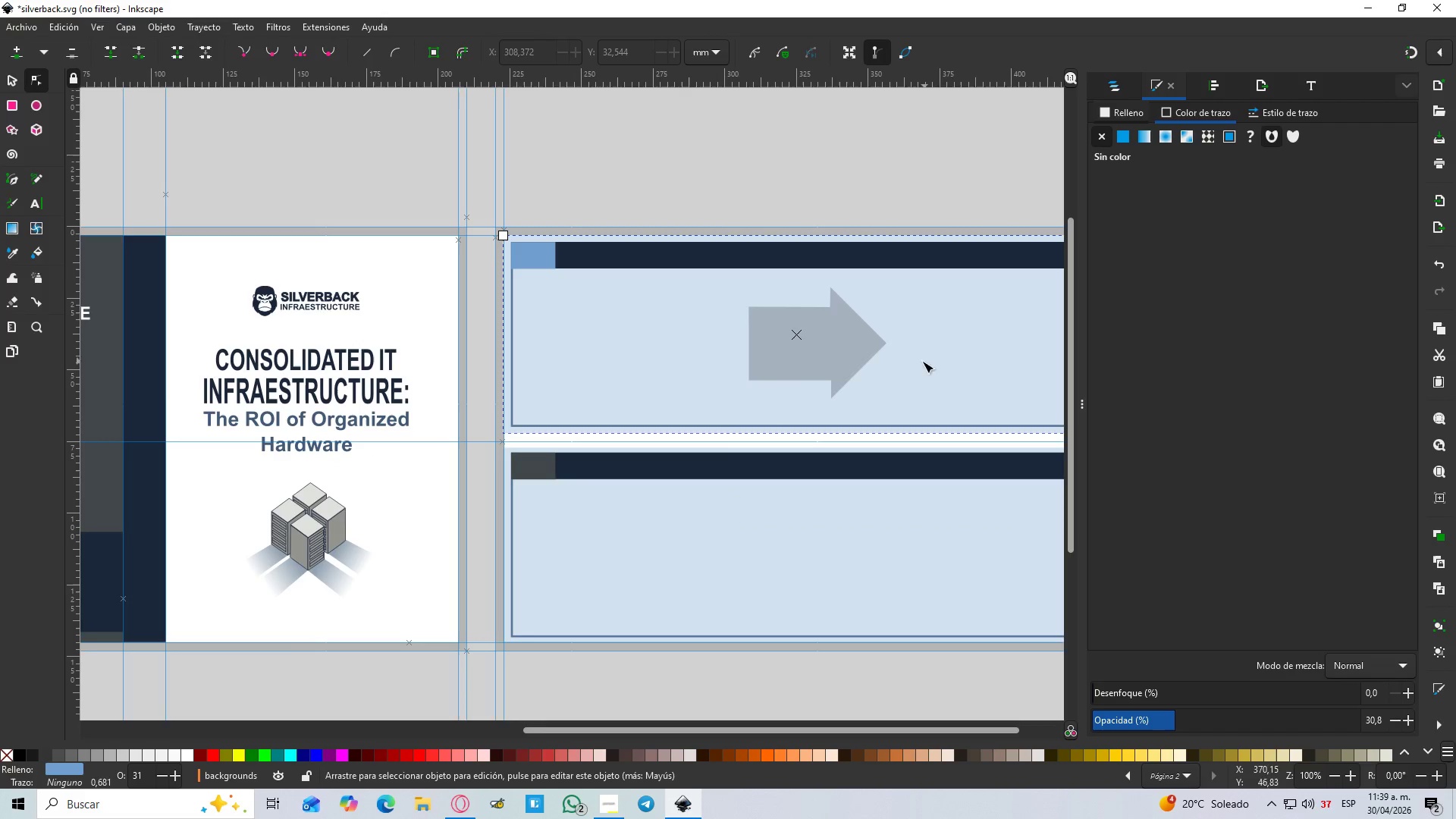 
left_click([805, 342])
 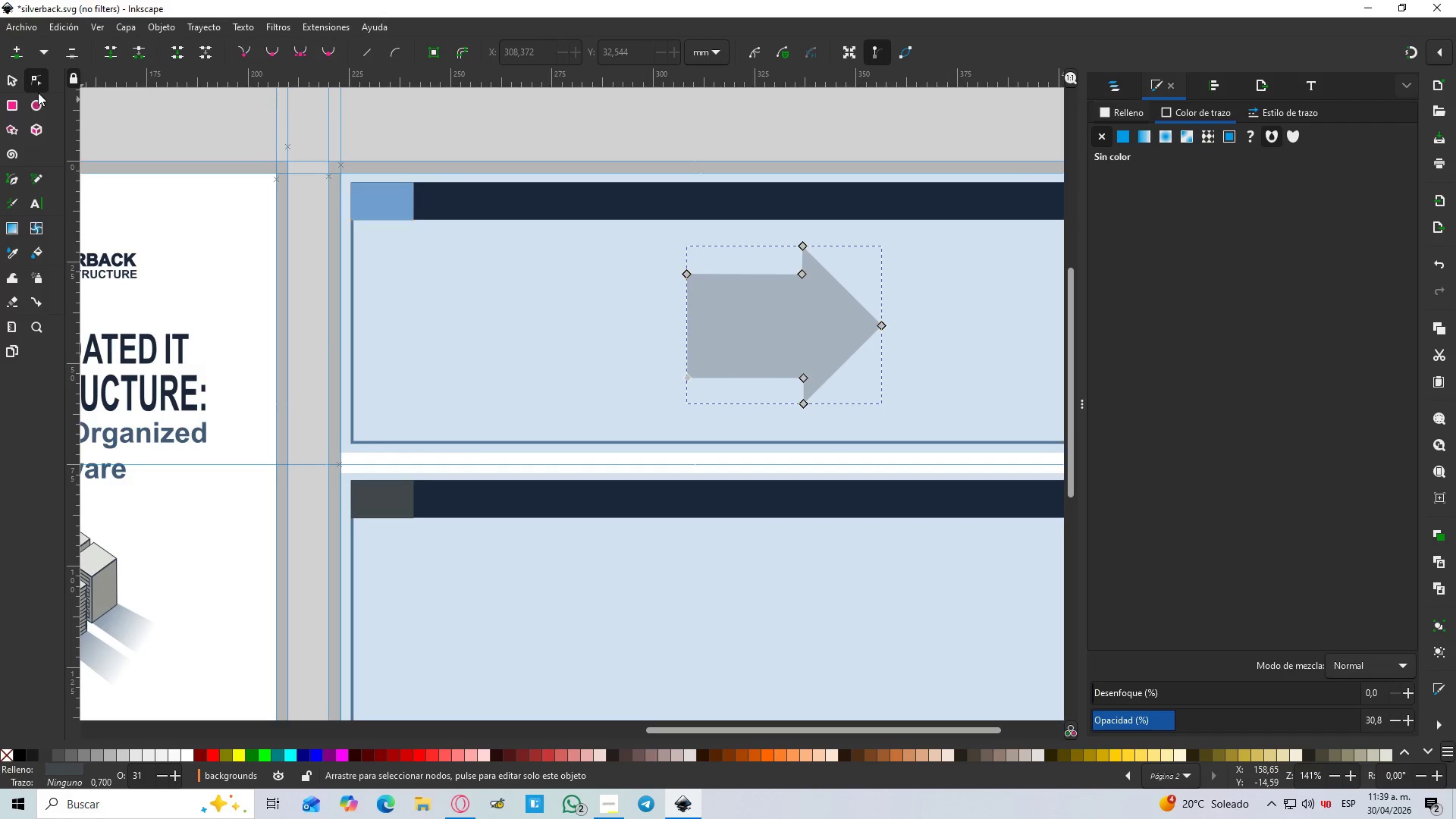 
scroll: coordinate [898, 386], scroll_direction: up, amount: 1.0
 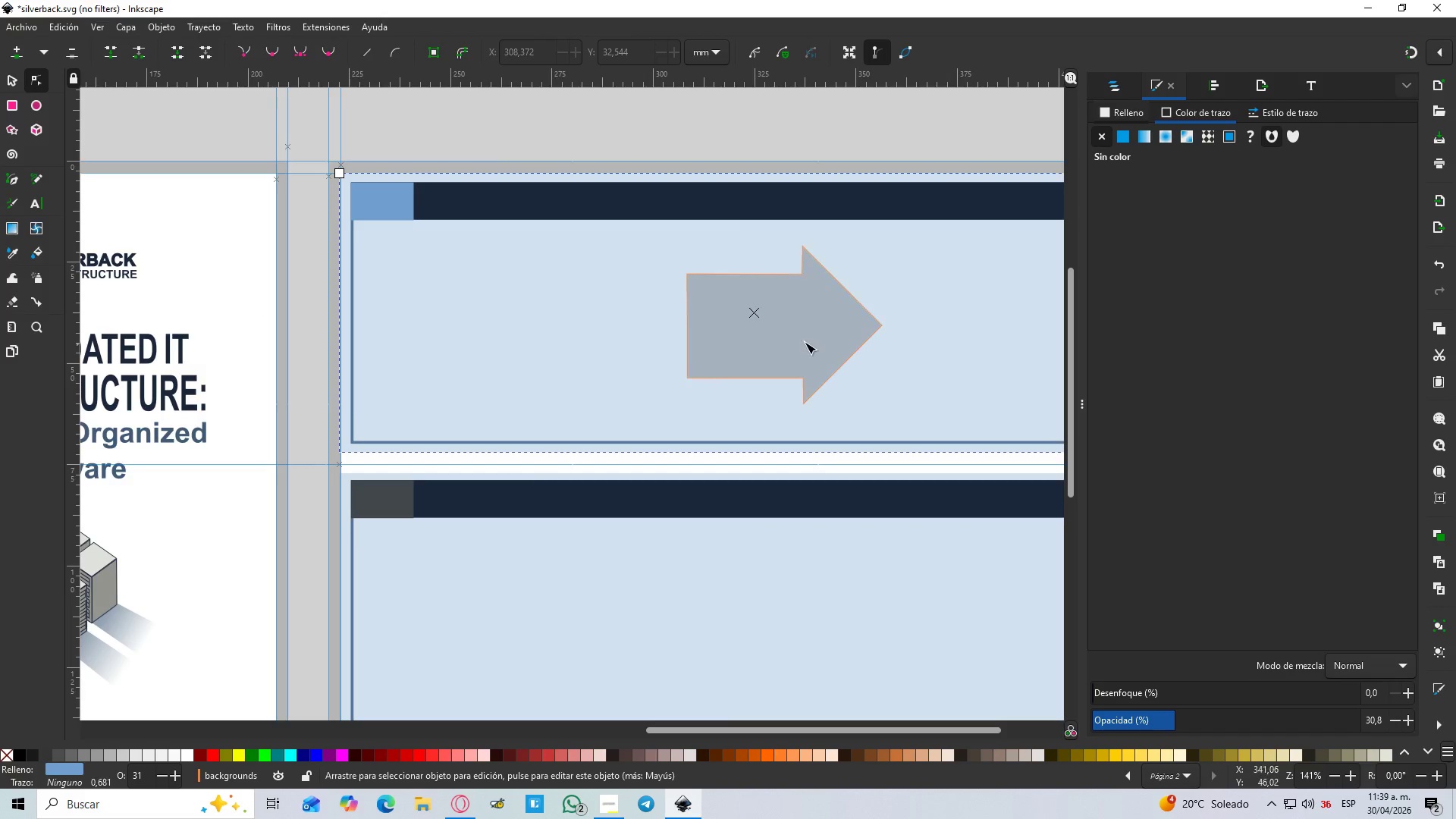 
left_click([13, 81])
 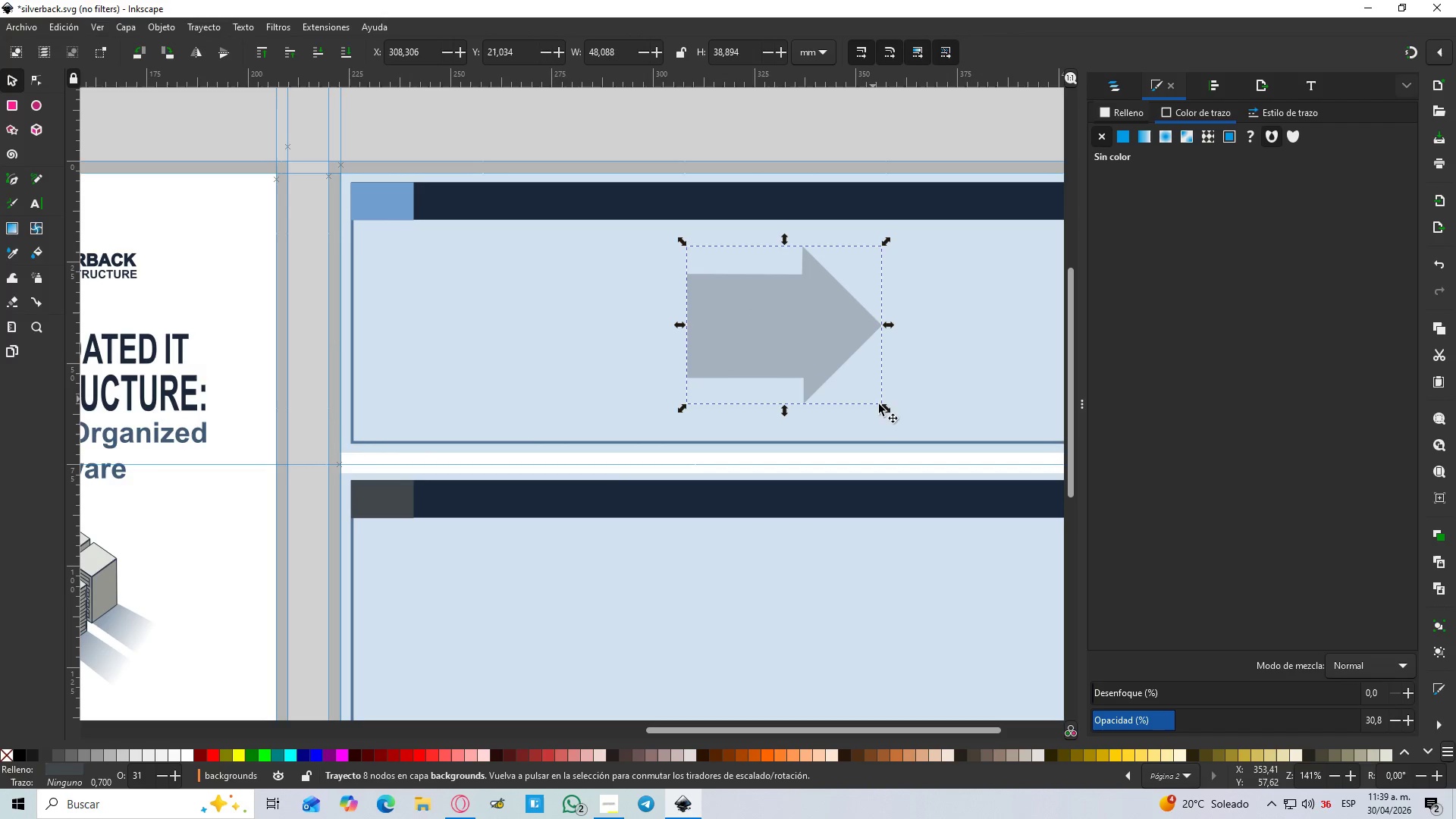 
hold_key(key=ControlLeft, duration=1.5)
left_click_drag(start_coordinate=[890, 411], to_coordinate=[835, 358])
 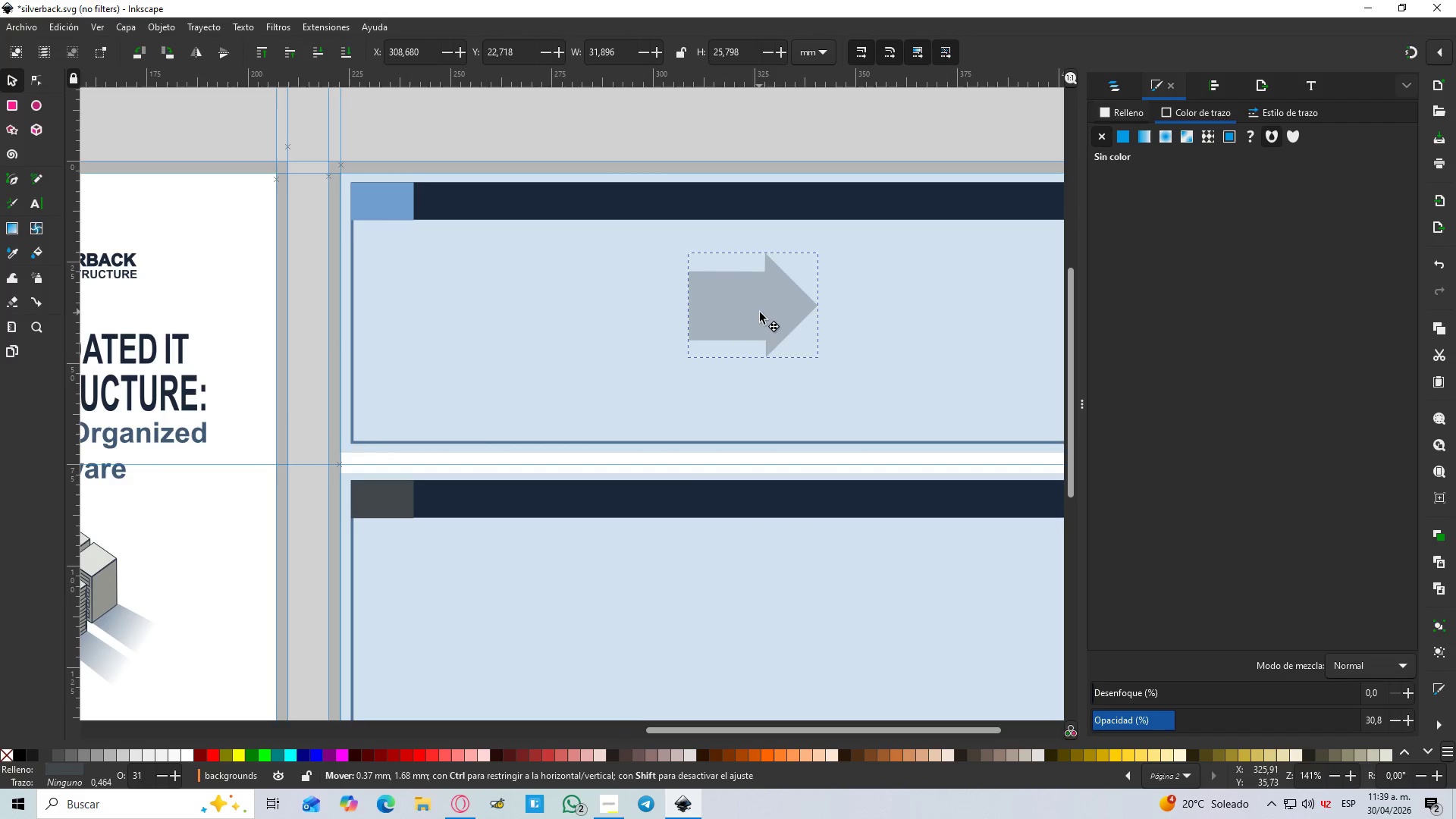 
hold_key(key=ControlLeft, duration=0.52)
 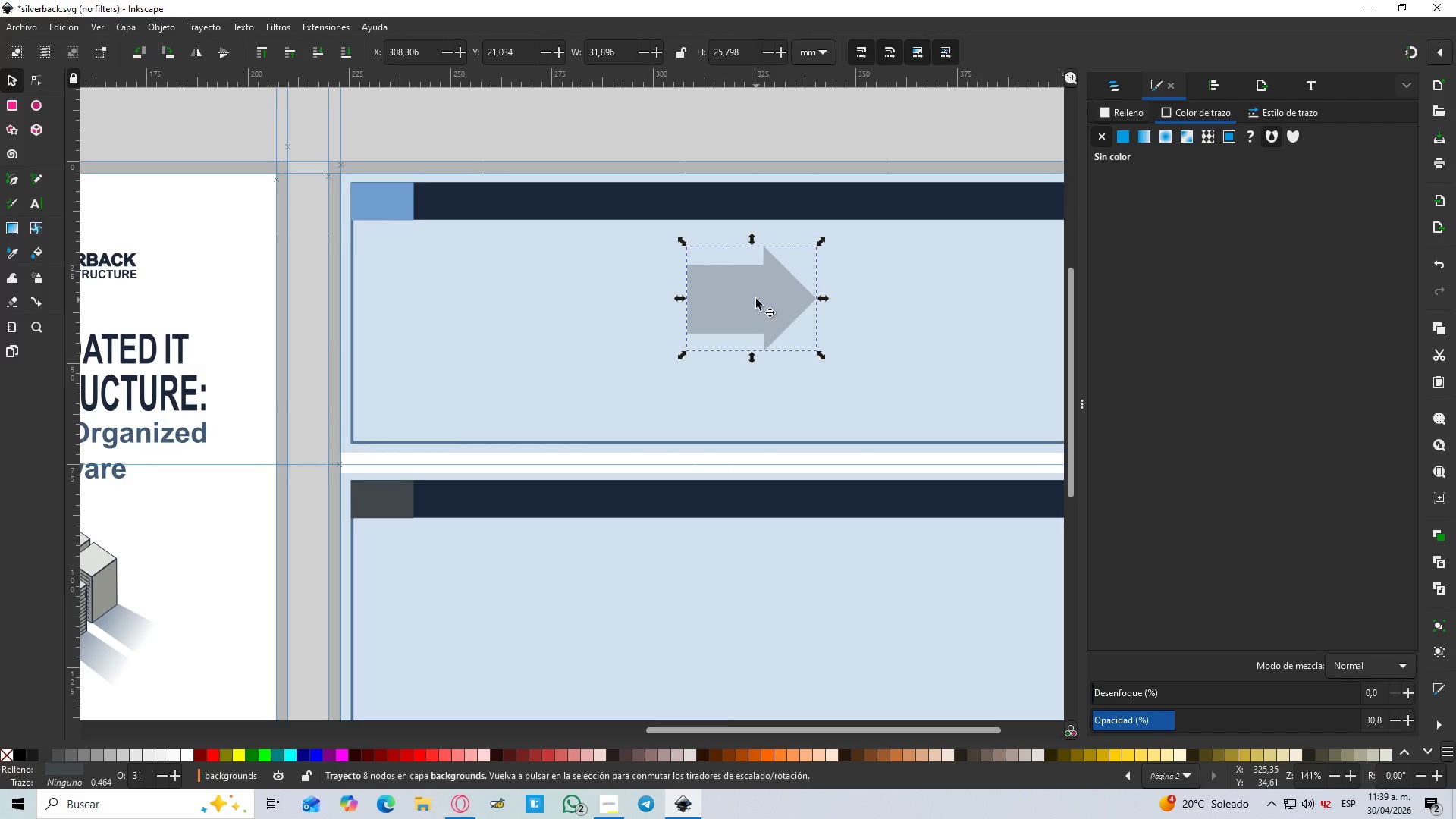 
left_click_drag(start_coordinate=[756, 299], to_coordinate=[758, 328])
 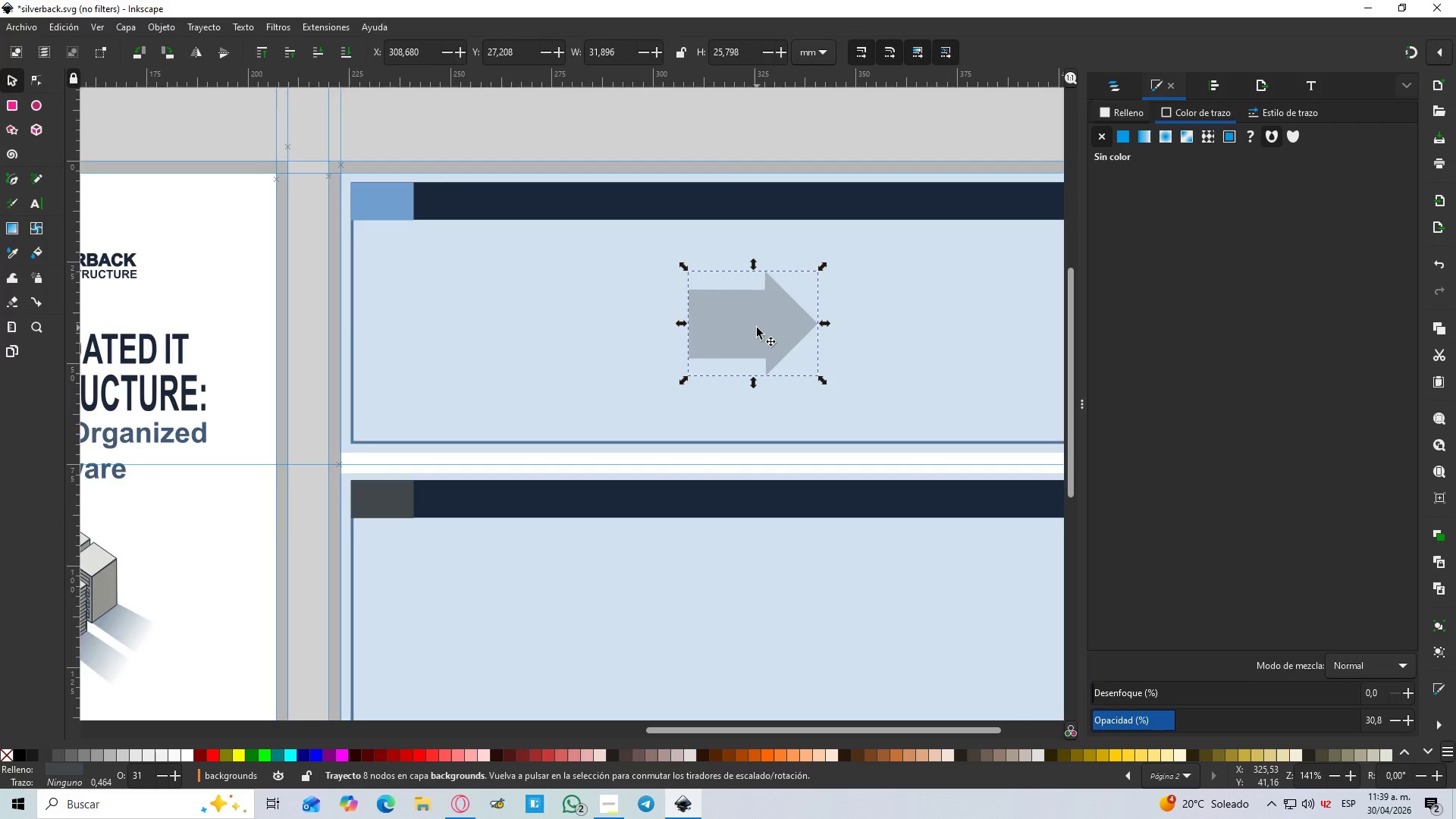 
hold_key(key=ControlLeft, duration=1.27)
scroll: coordinate [757, 328], scroll_direction: down, amount: 2.0
 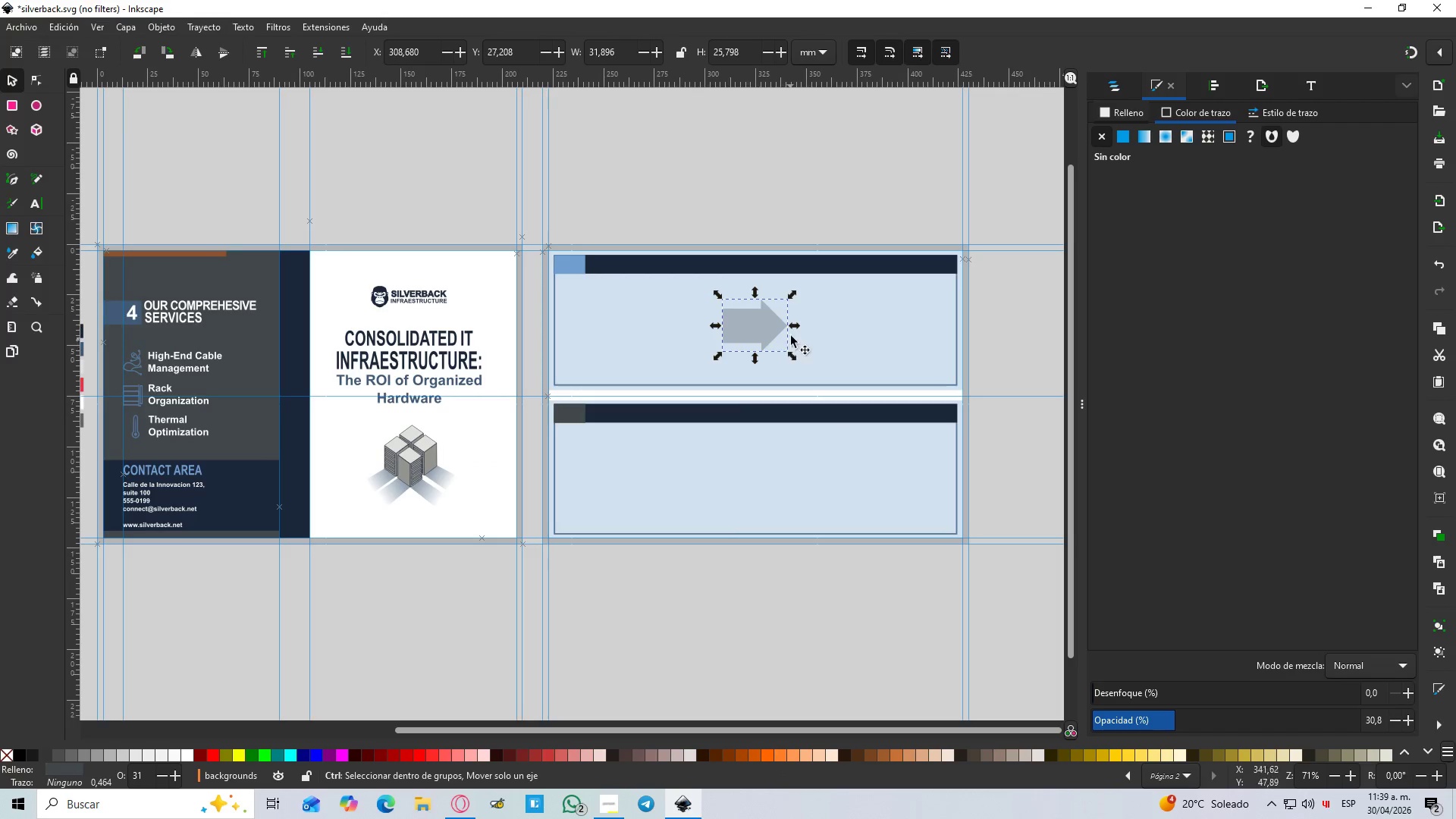 
scroll: coordinate [792, 328], scroll_direction: up, amount: 2.0
 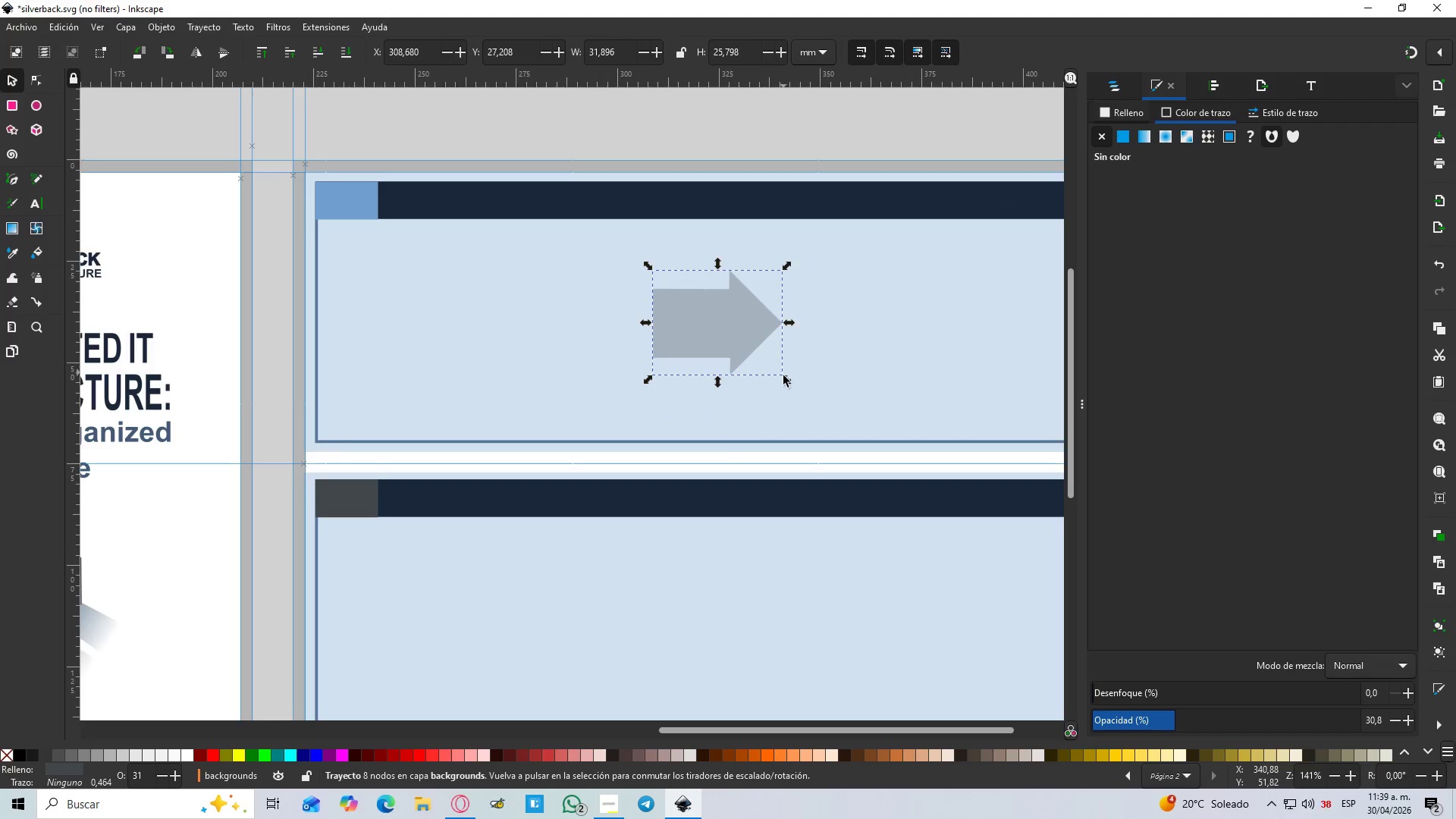 
hold_key(key=ControlLeft, duration=0.88)
left_click_drag(start_coordinate=[785, 381], to_coordinate=[773, 369])
 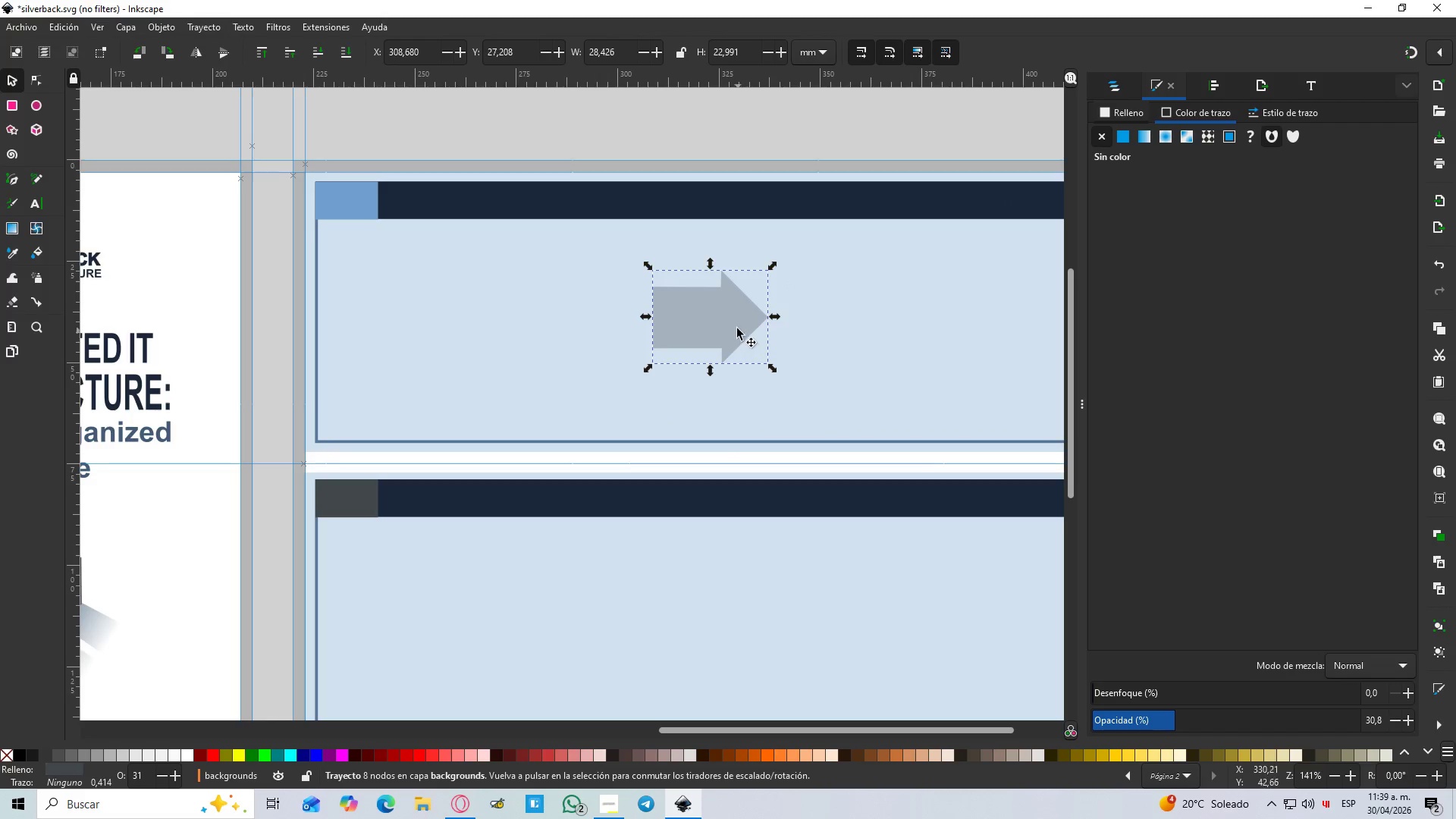 
left_click_drag(start_coordinate=[736, 328], to_coordinate=[749, 338])
 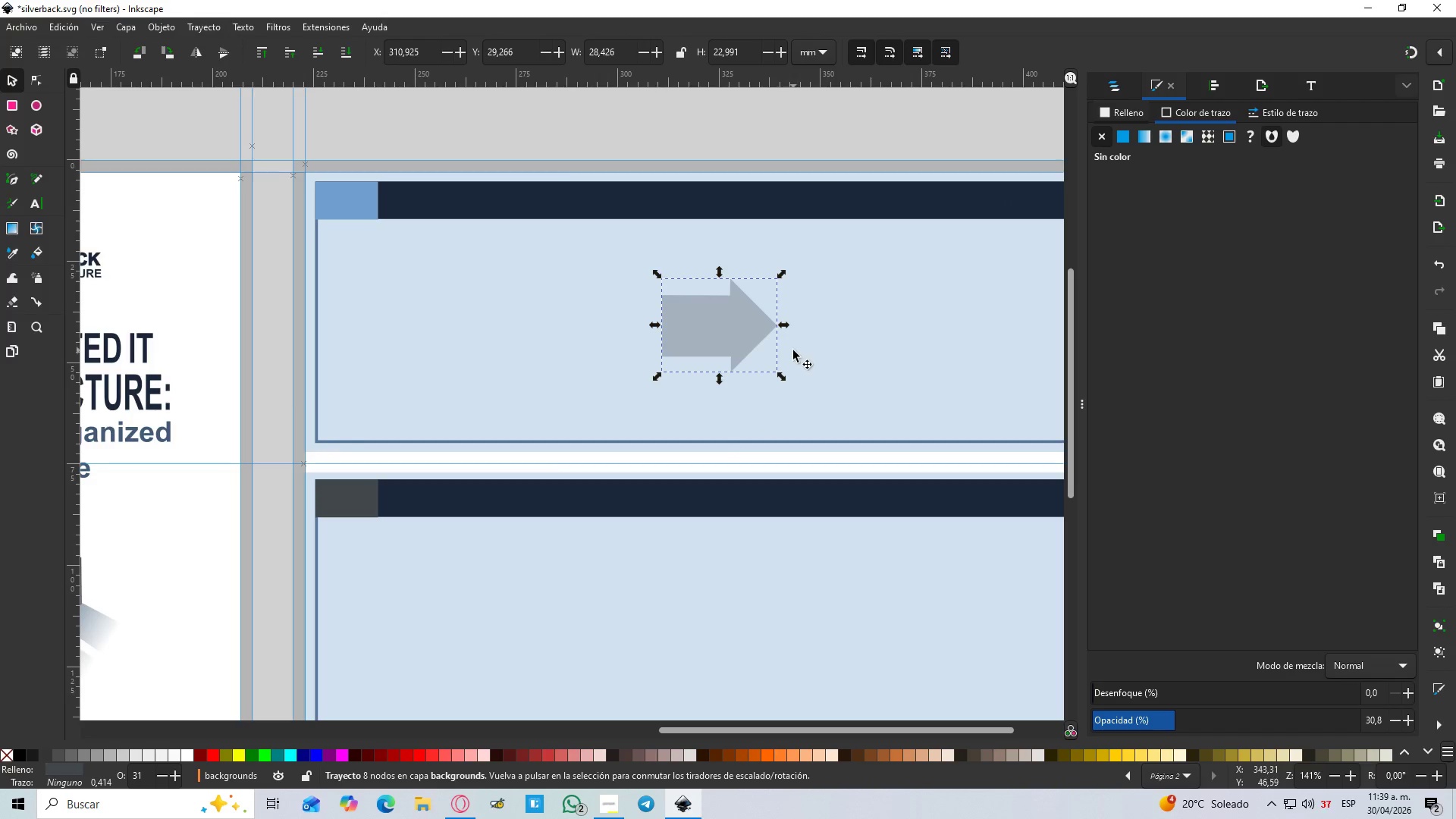 
key(D)
 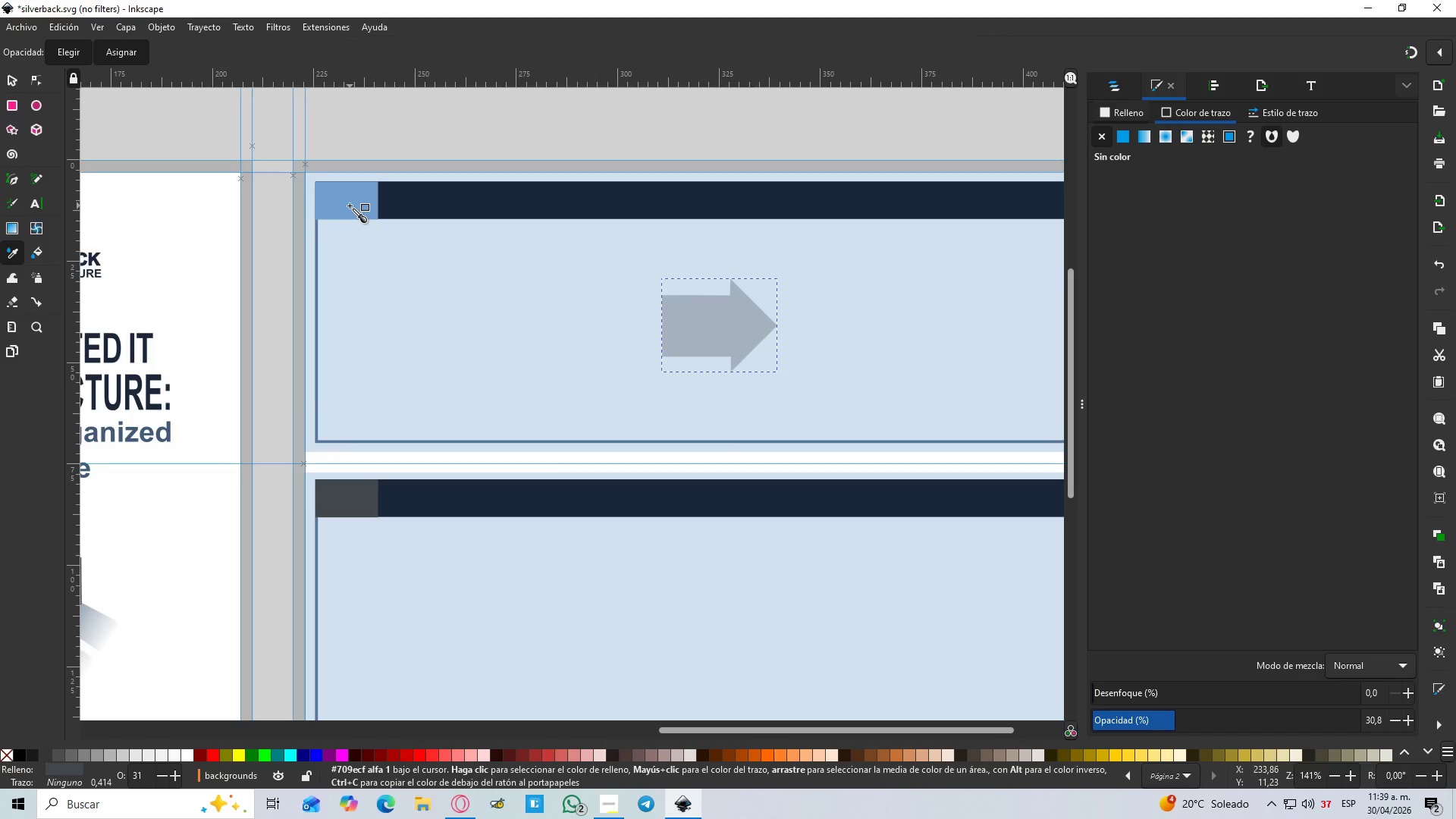 
left_click([350, 206])
 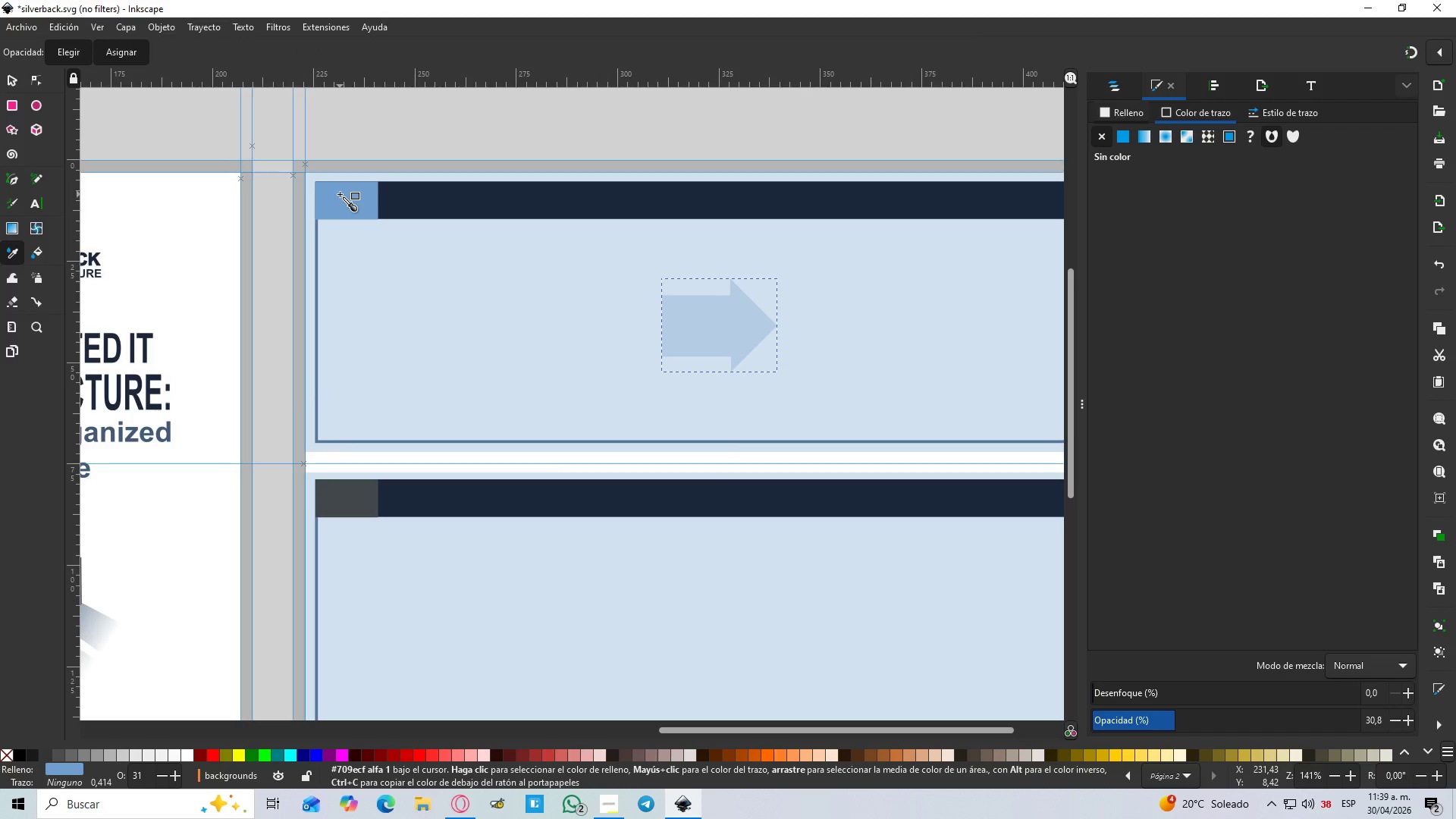 
hold_key(key=ControlLeft, duration=0.39)
scroll: coordinate [334, 183], scroll_direction: up, amount: 3.0
 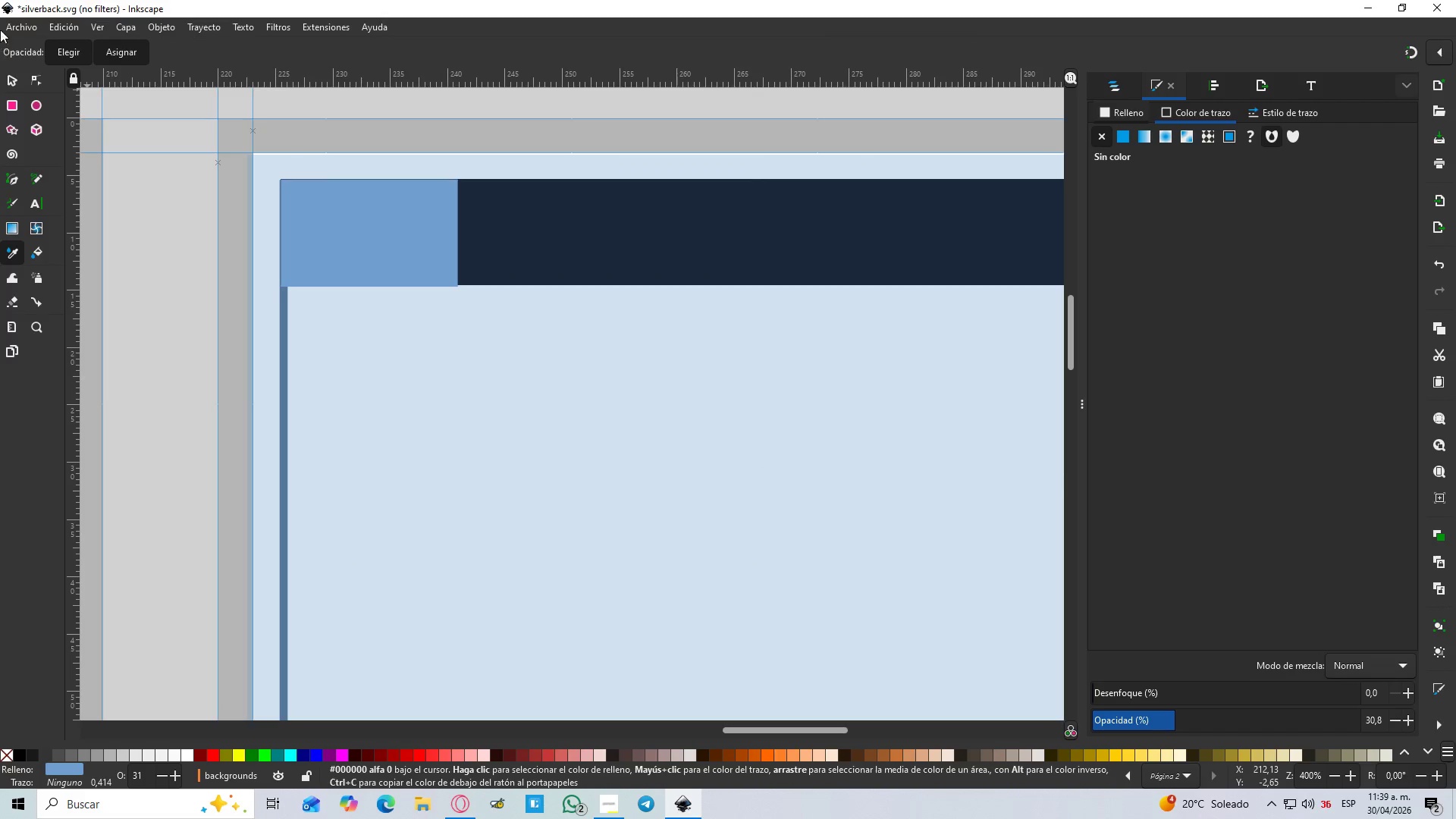 
left_click([12, 91])
 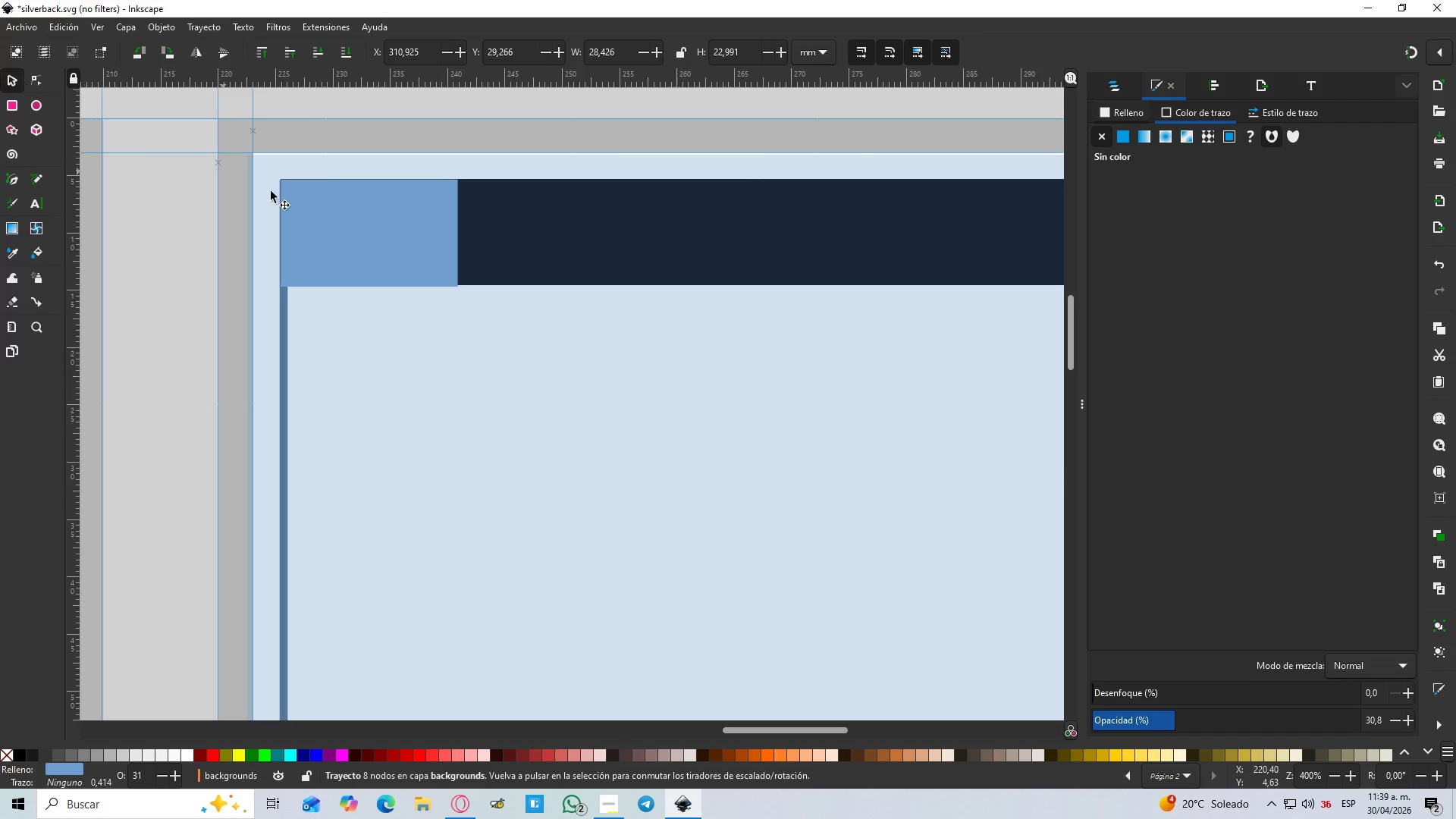 
left_click([309, 210])
 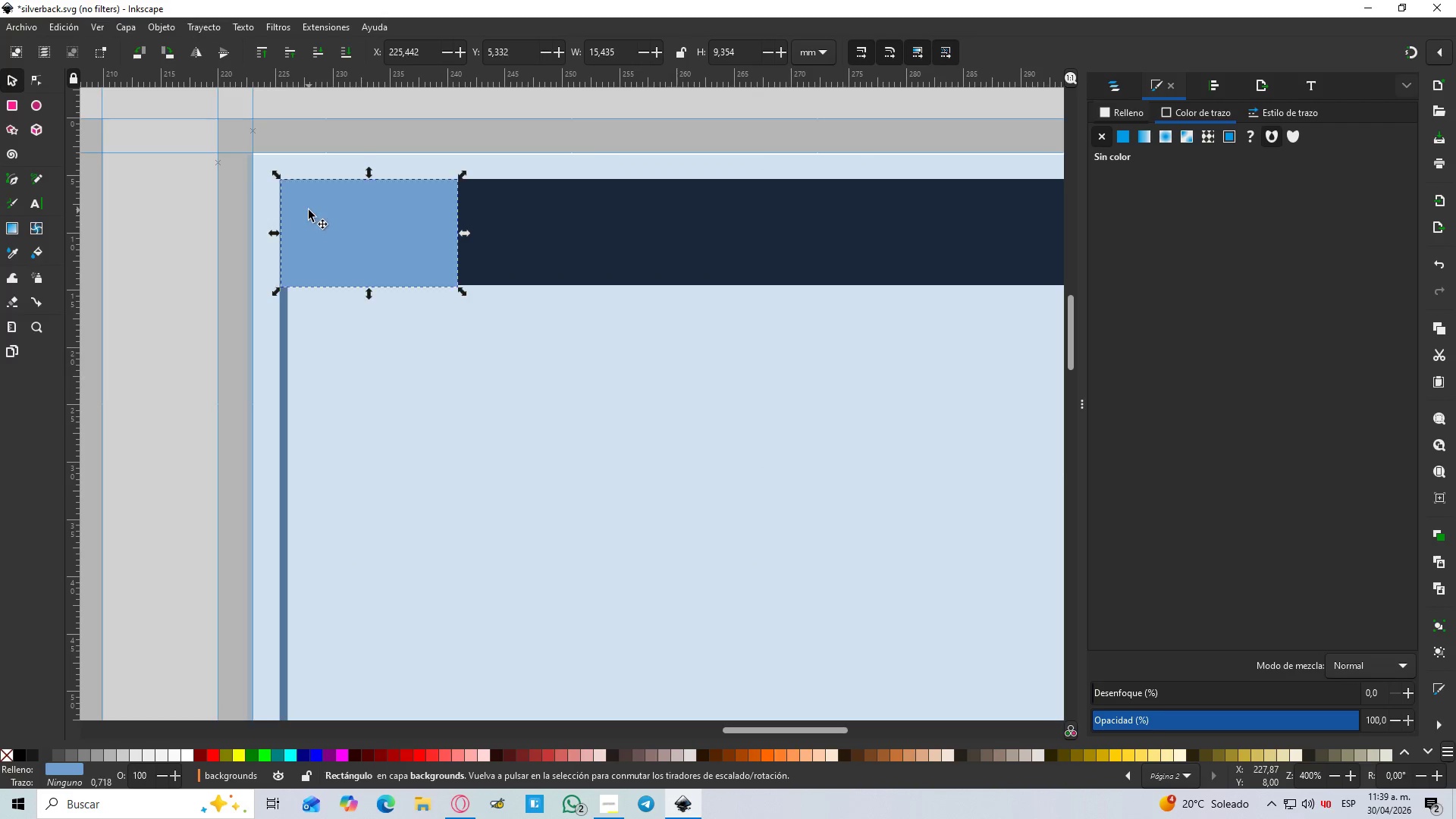 
hold_key(key=ControlLeft, duration=0.73)
scroll: coordinate [376, 183], scroll_direction: up, amount: 3.0
 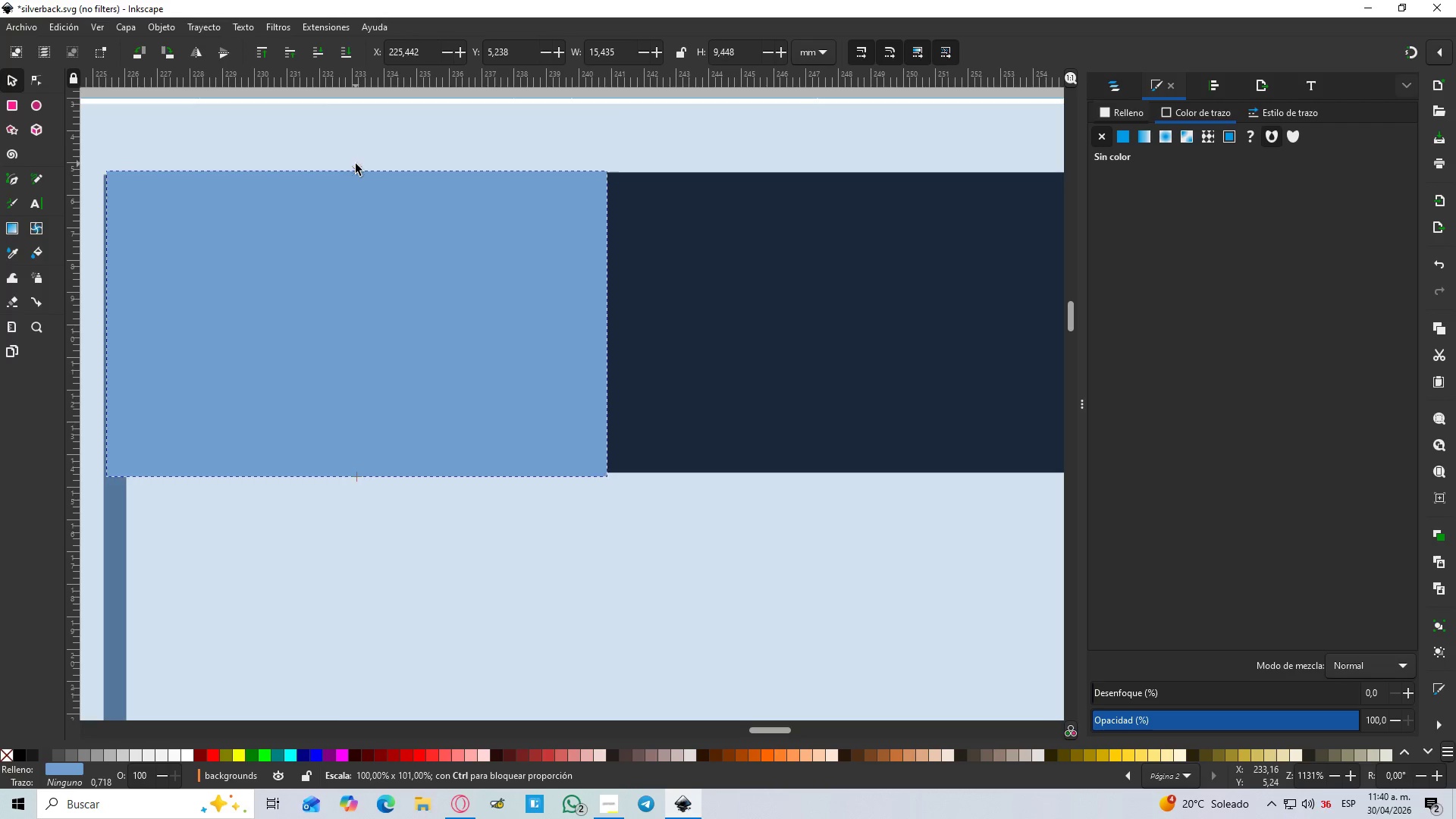 
hold_key(key=ControlLeft, duration=1.02)
scroll: coordinate [805, 307], scroll_direction: down, amount: 7.0
 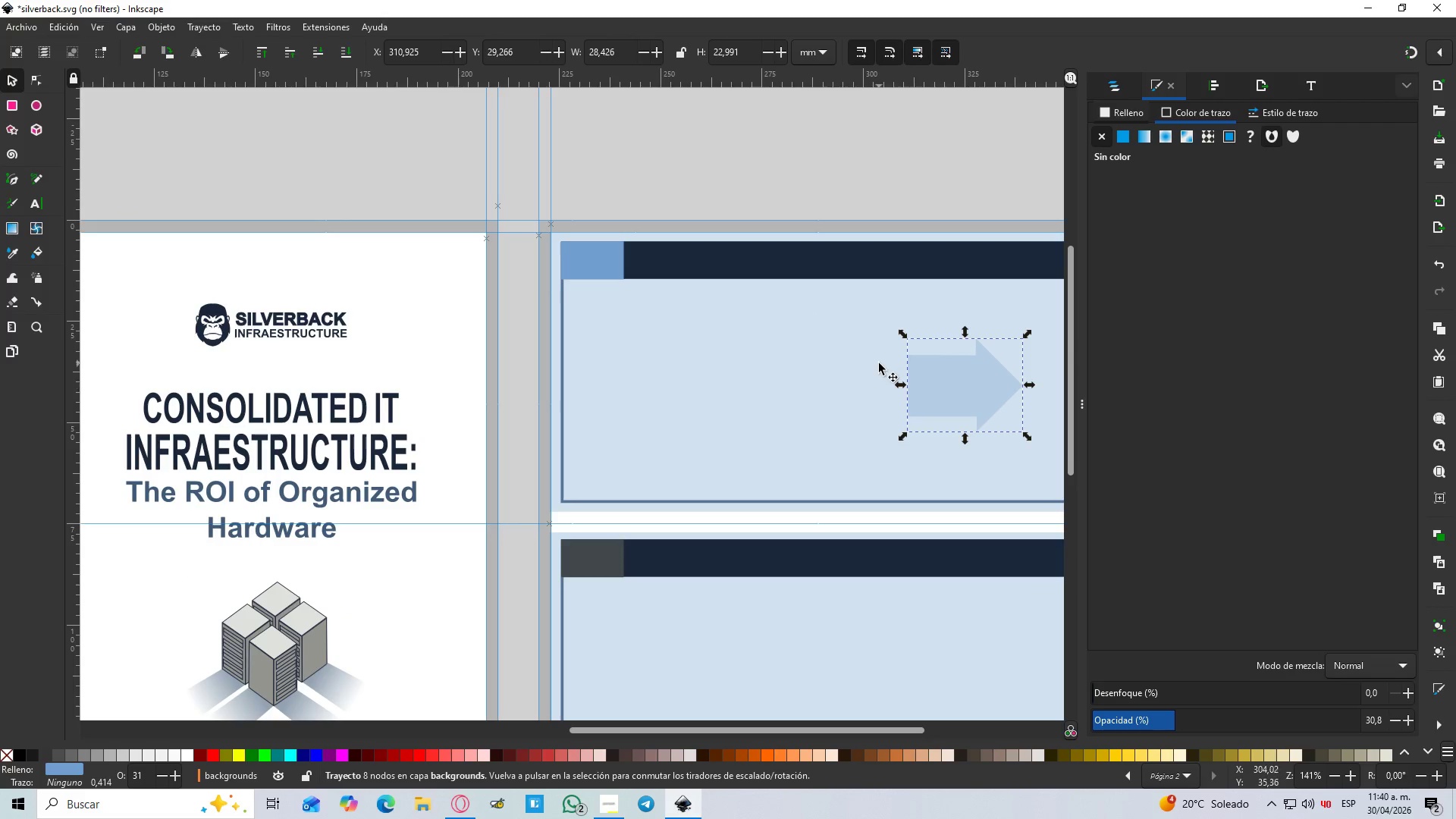 
hold_key(key=Space, duration=0.45)
 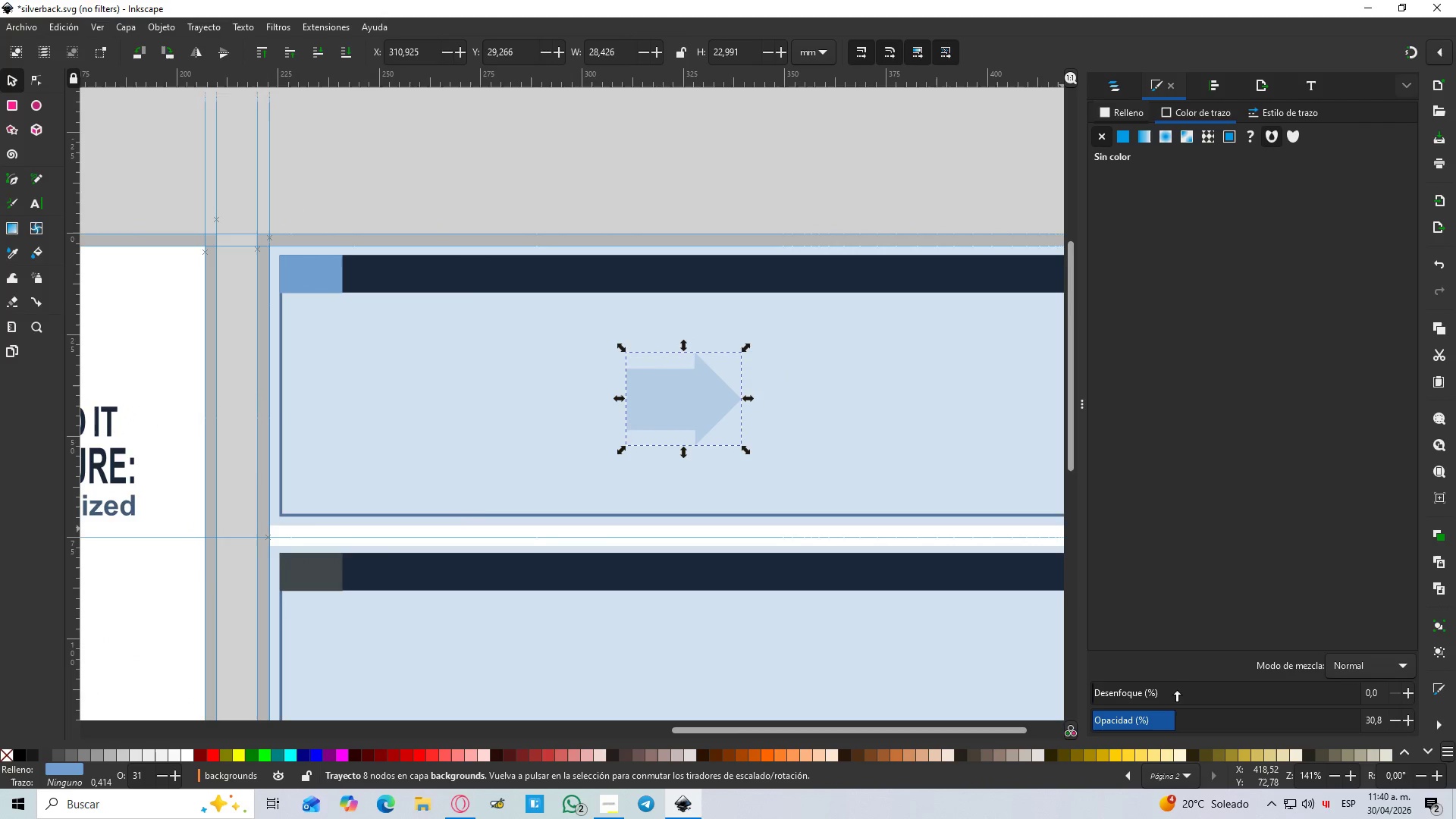 
left_click_drag(start_coordinate=[1175, 717], to_coordinate=[1385, 726])
 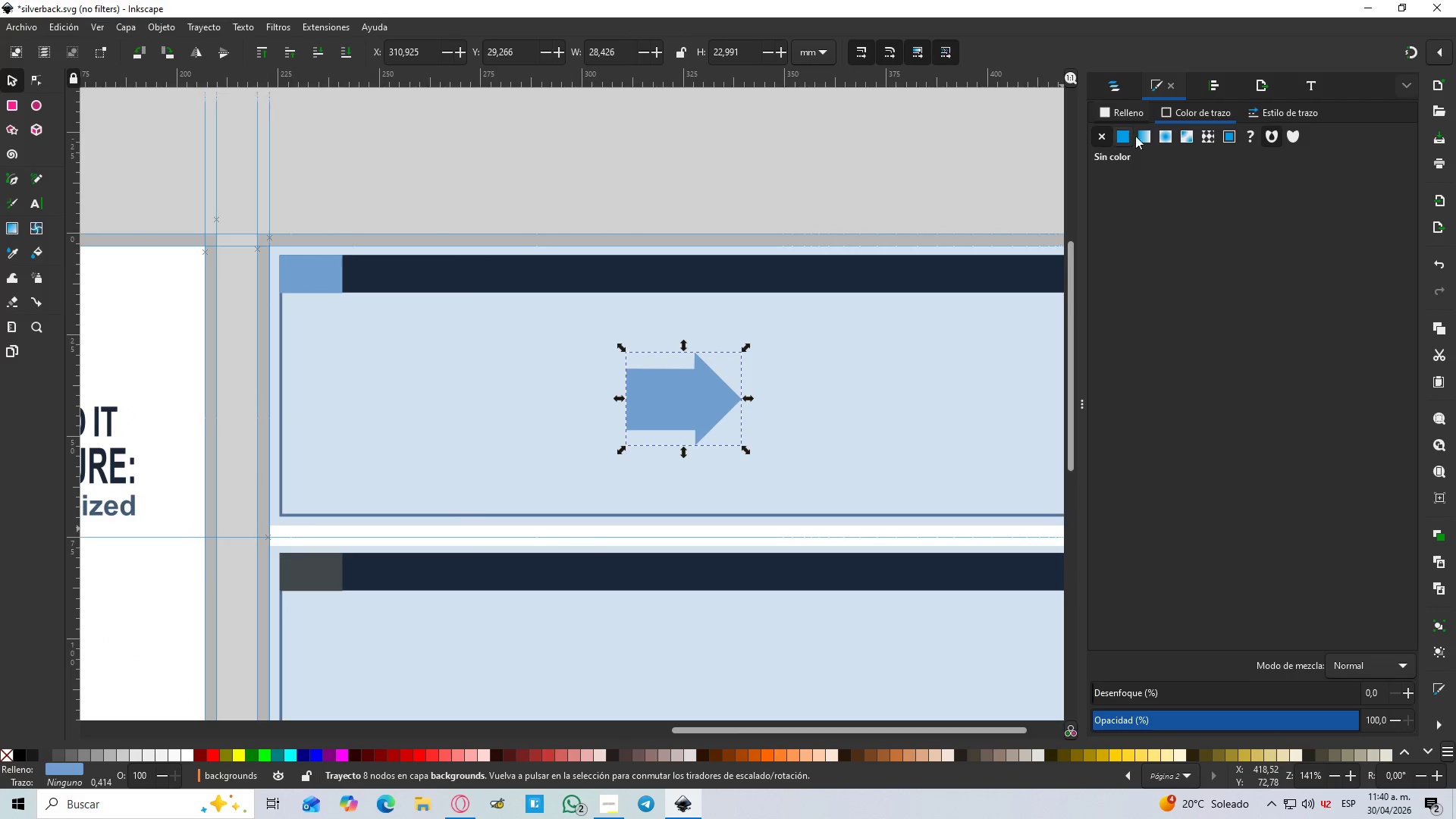 
left_click([1147, 138])
 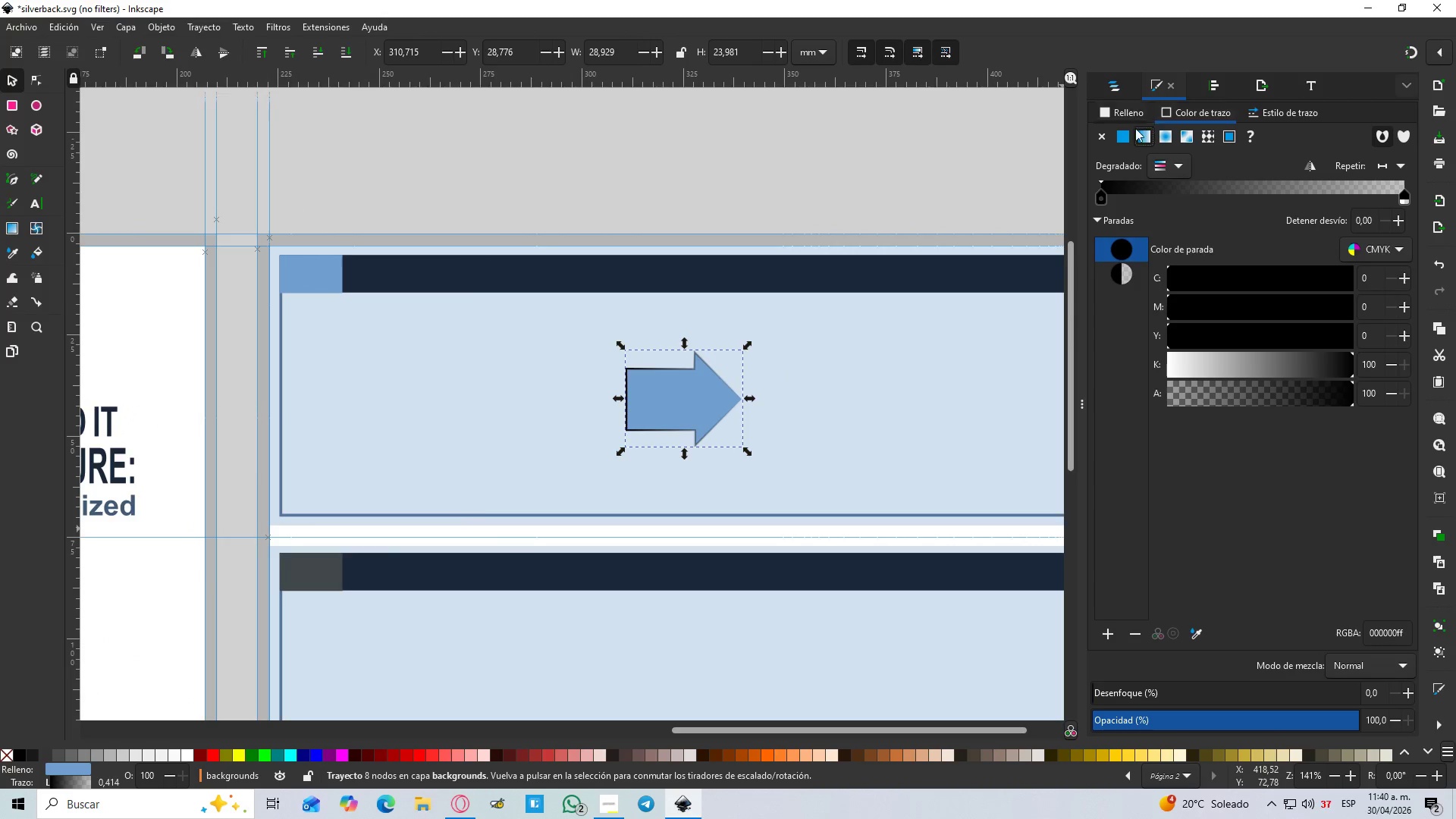 
left_click([1123, 113])
 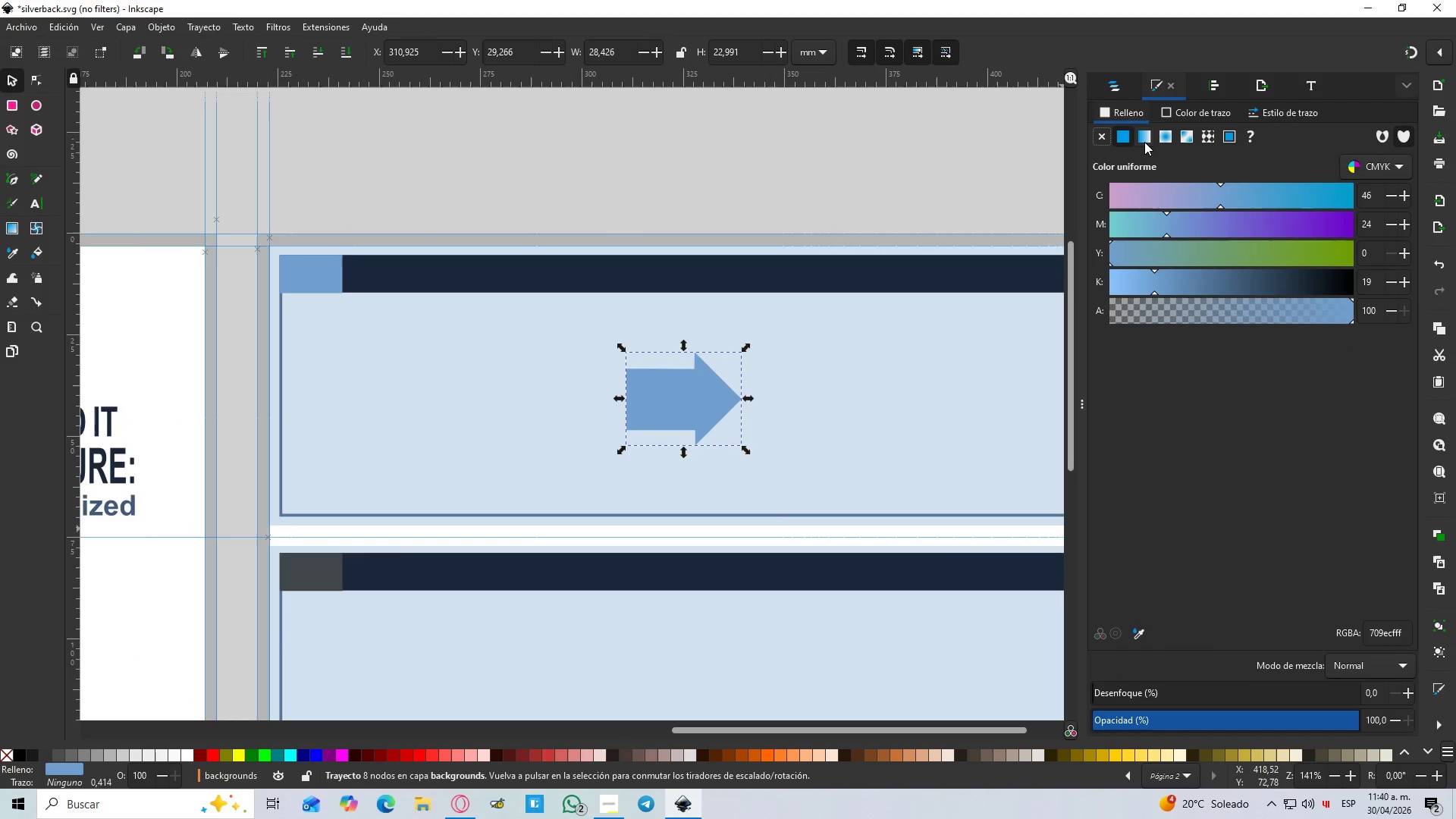 
left_click([1144, 142])
 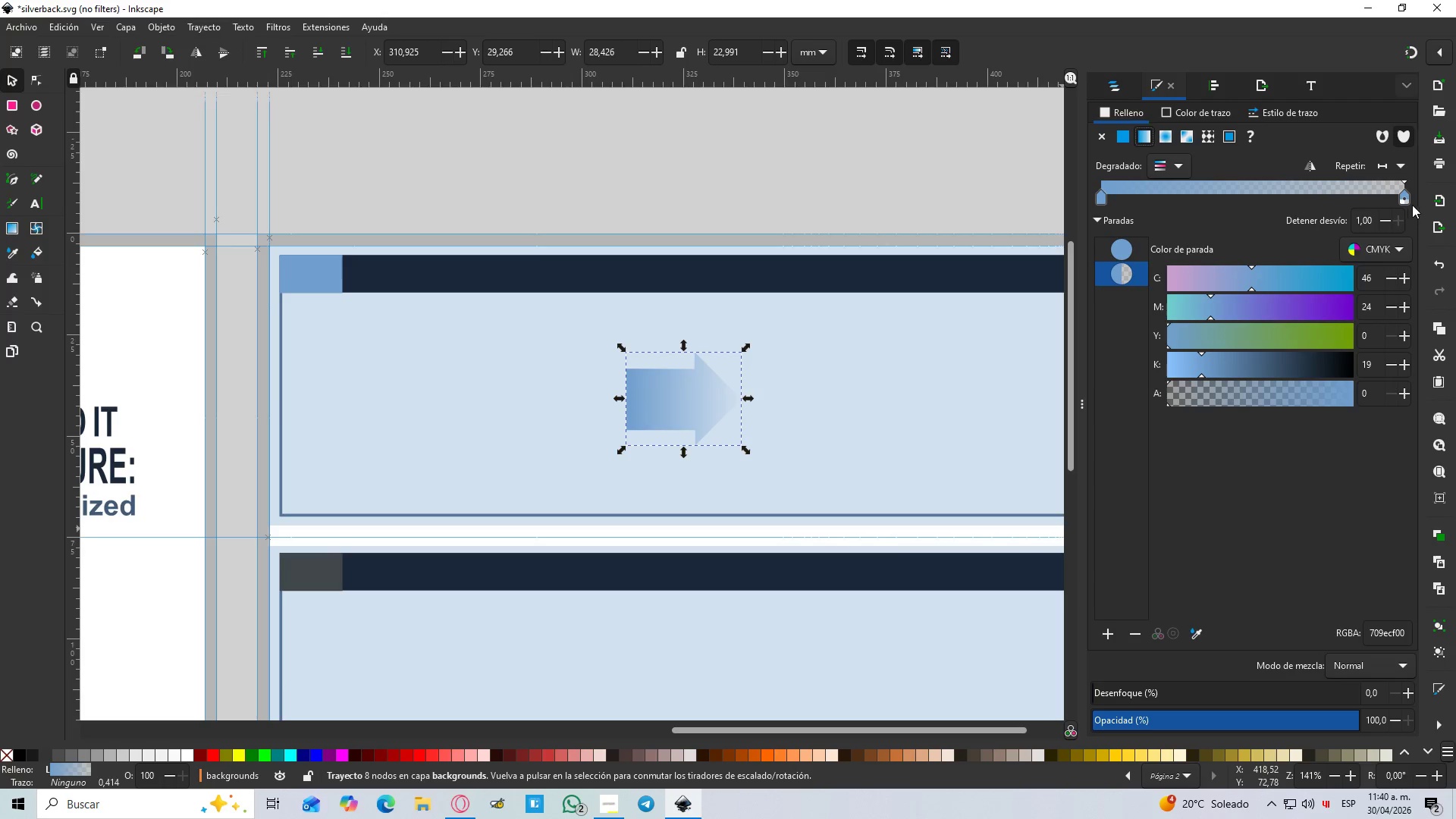 
left_click_drag(start_coordinate=[1404, 195], to_coordinate=[1211, 196])
 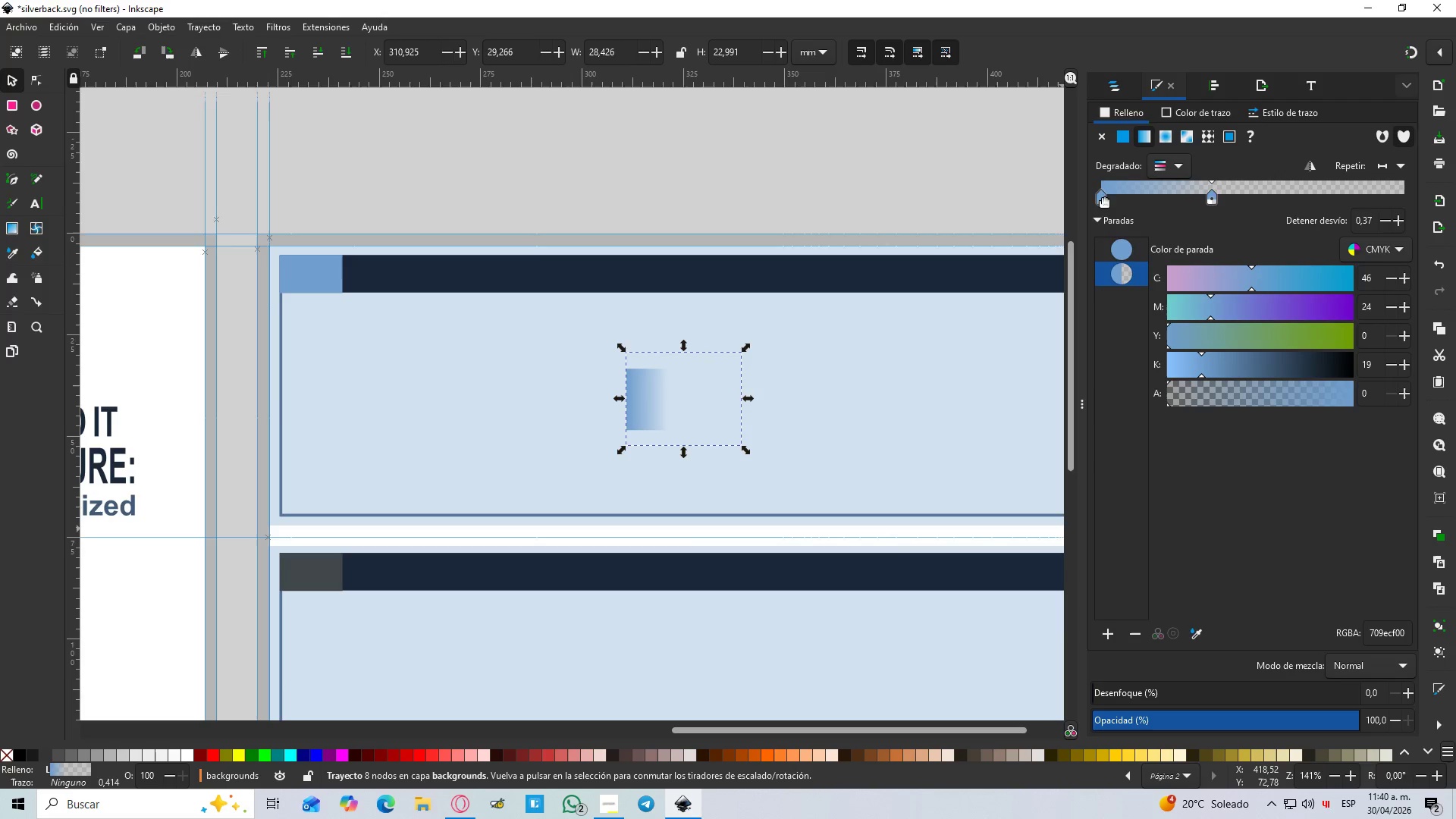 
left_click_drag(start_coordinate=[1104, 198], to_coordinate=[1082, 198])
 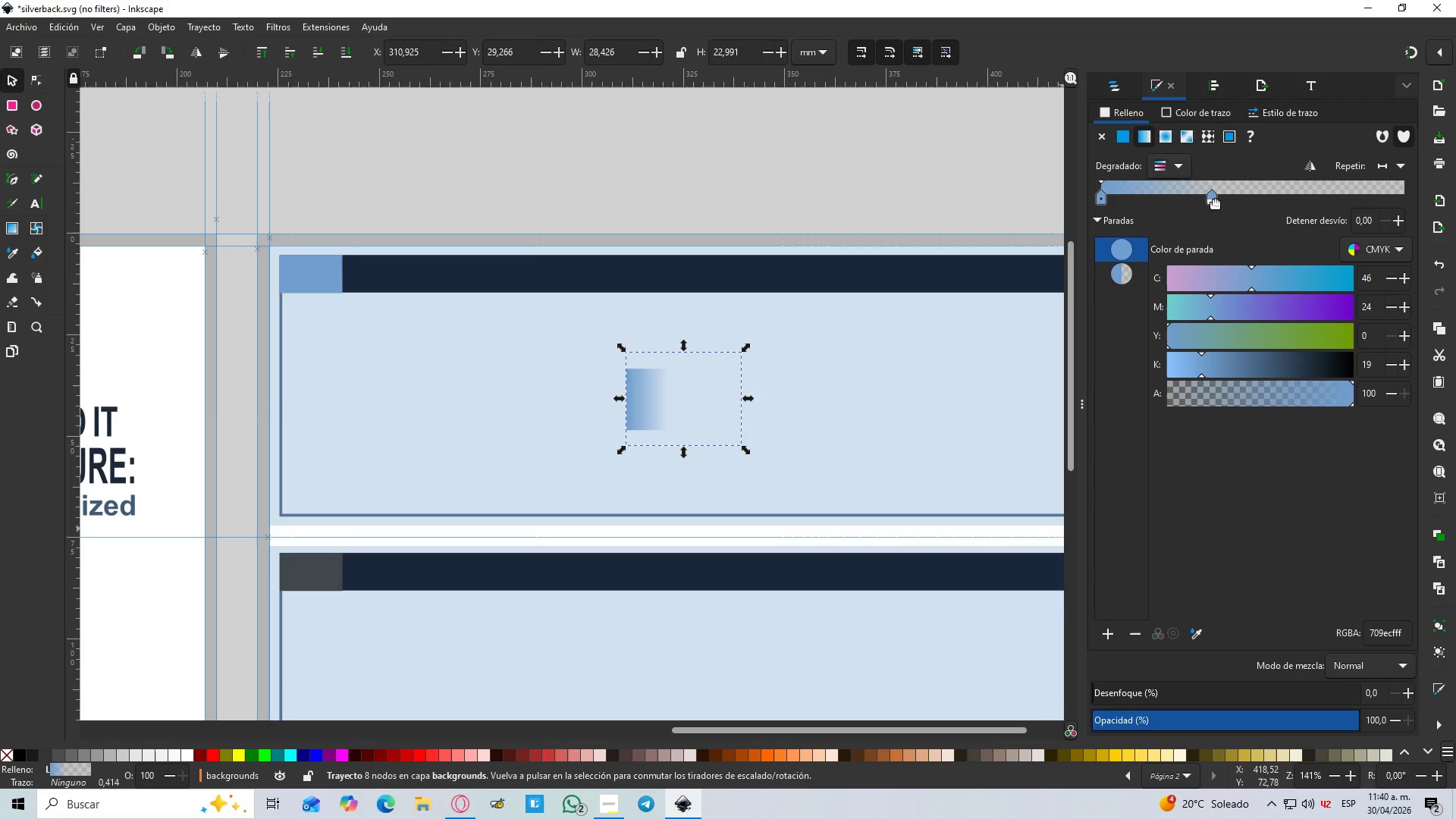 
left_click_drag(start_coordinate=[1215, 199], to_coordinate=[1409, 207])
 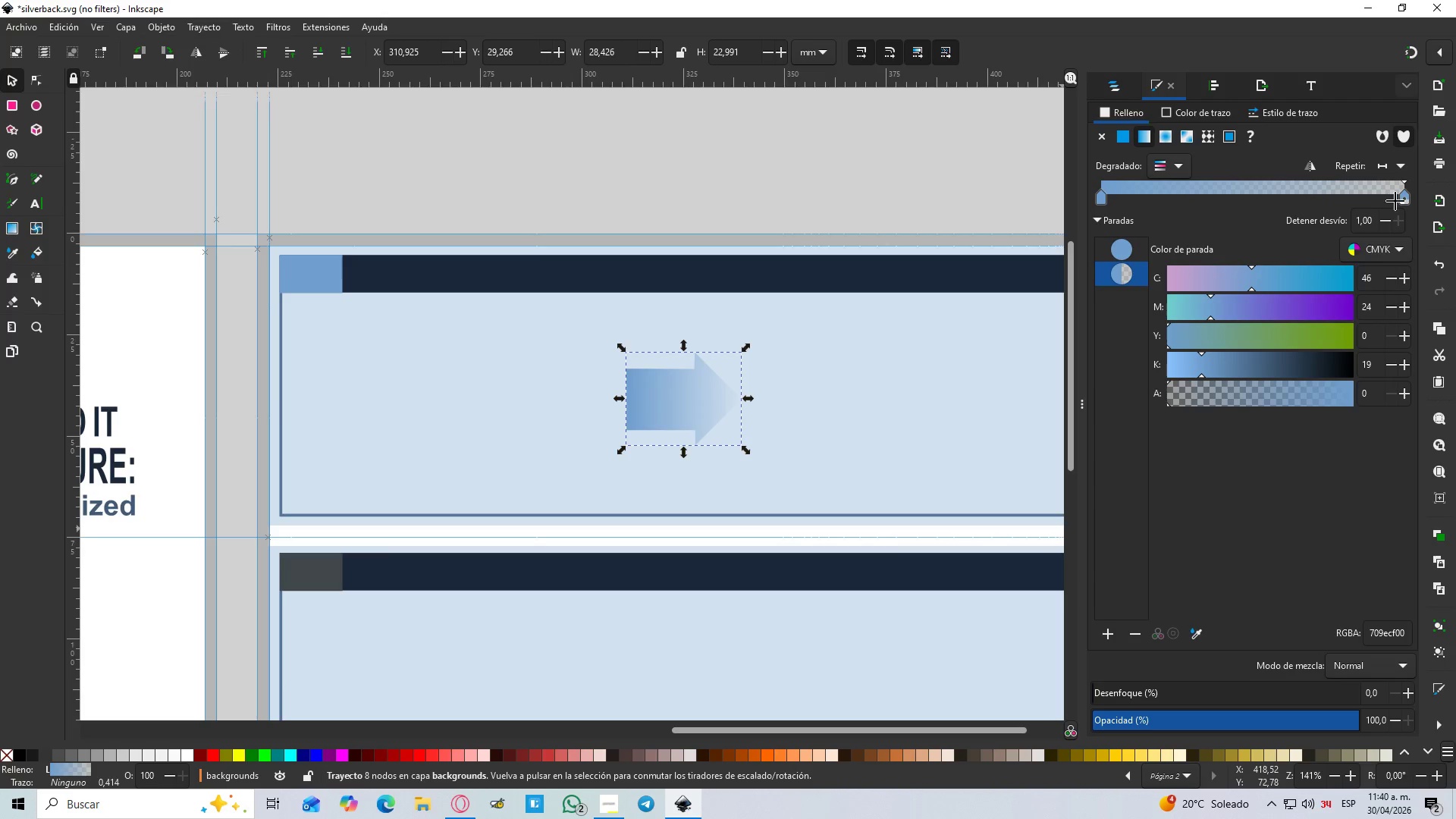 
left_click([1407, 200])
 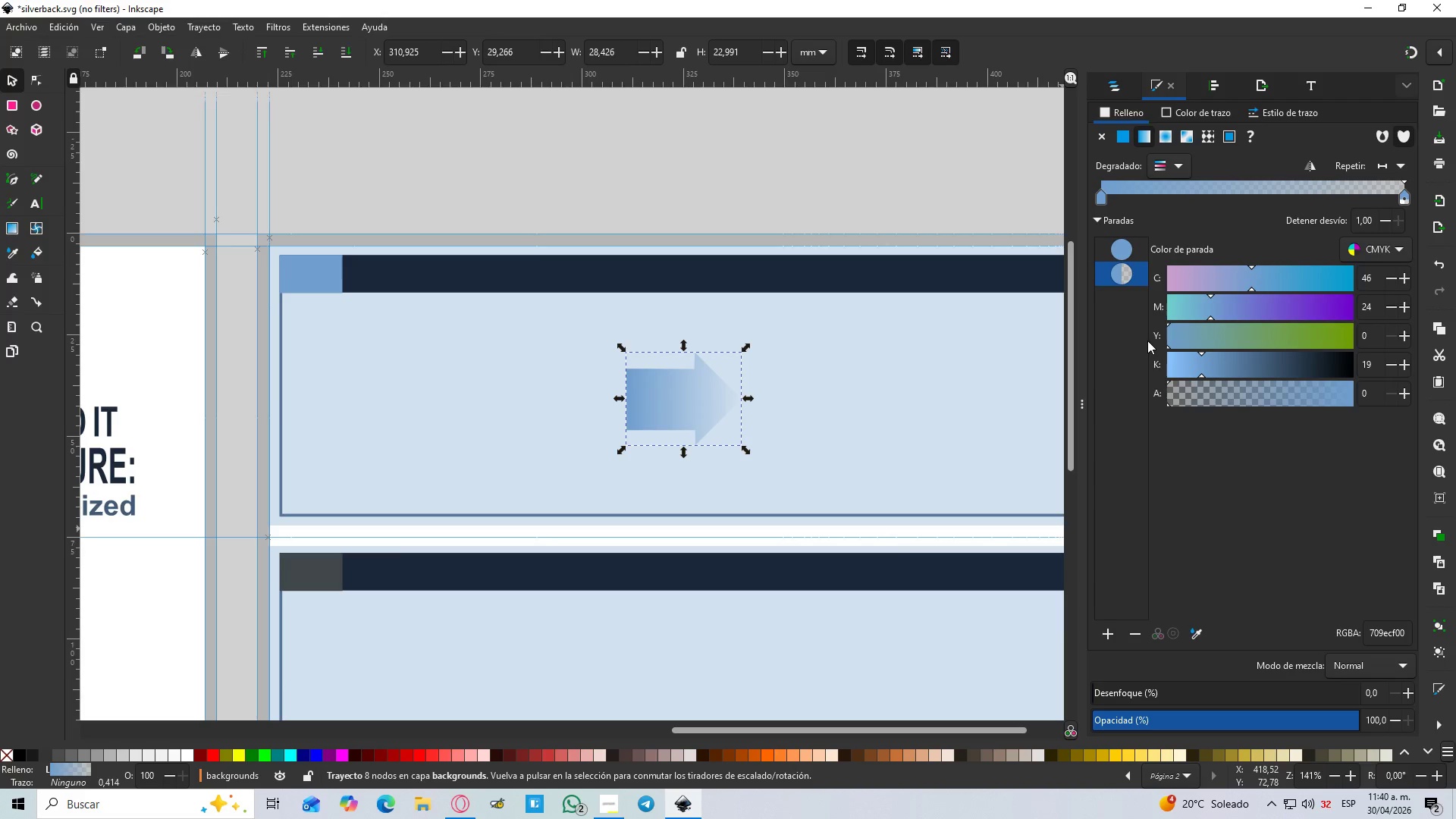 
left_click([1198, 626])
 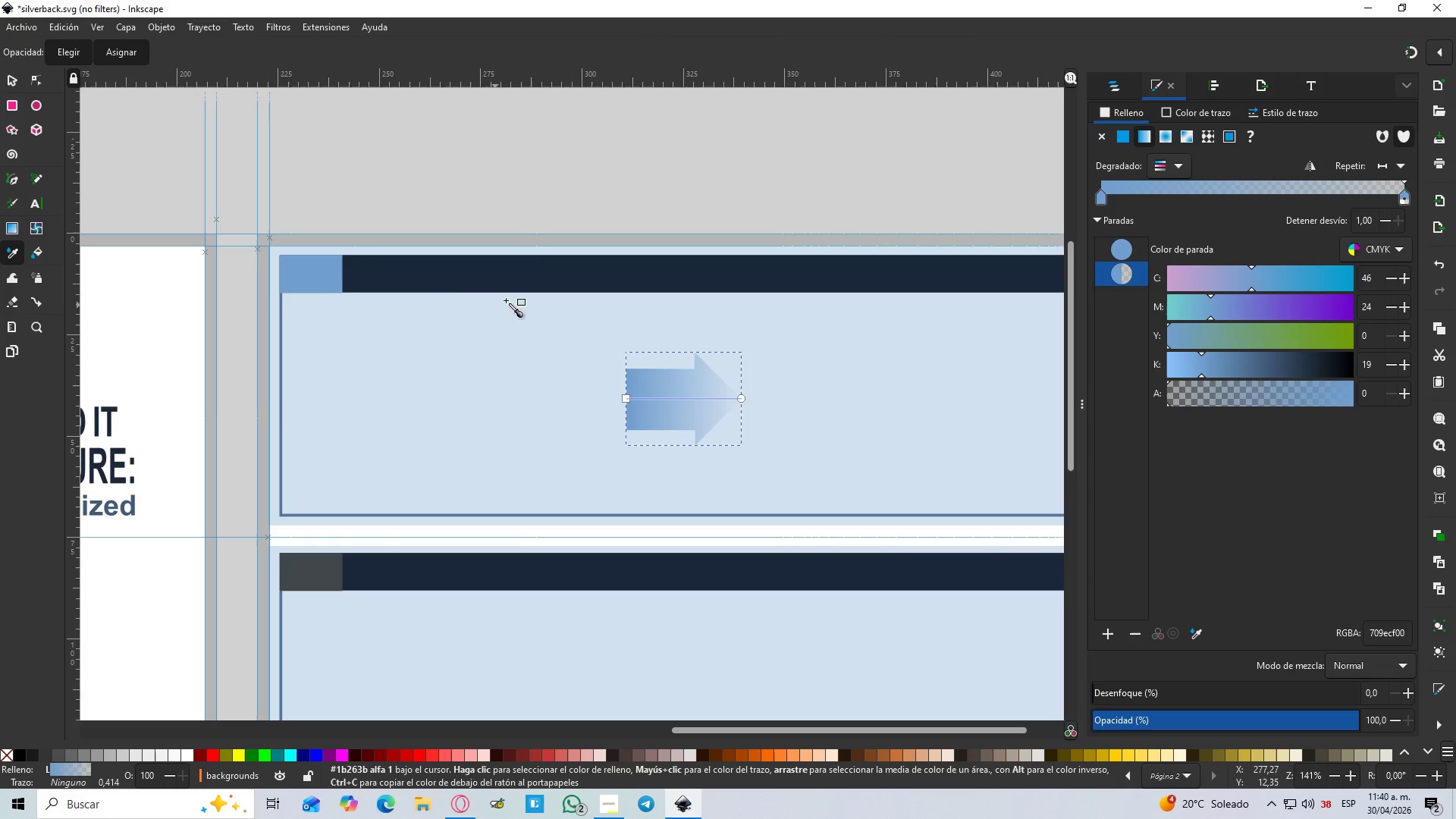 
left_click([303, 277])
 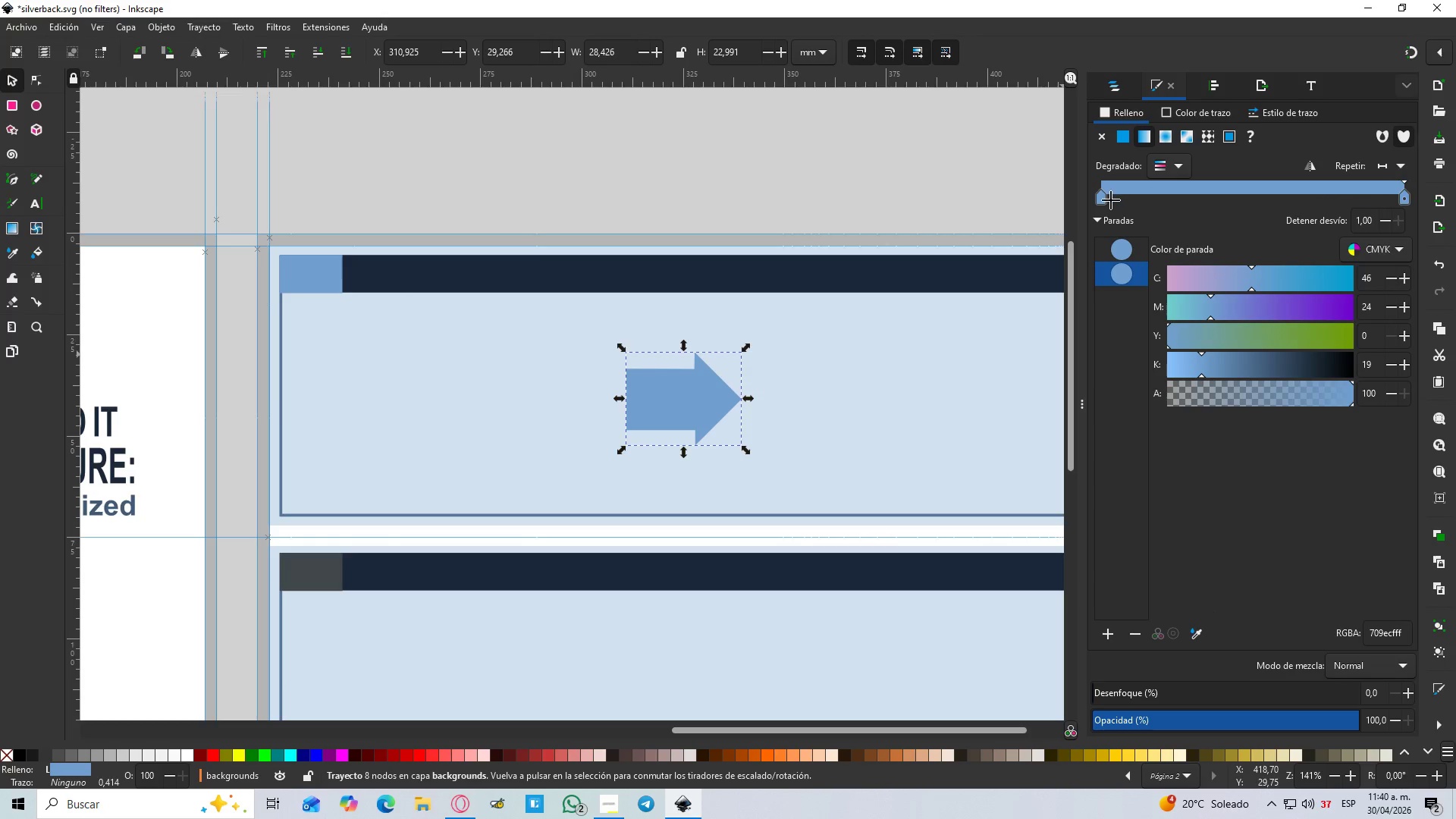 
left_click([1103, 200])
 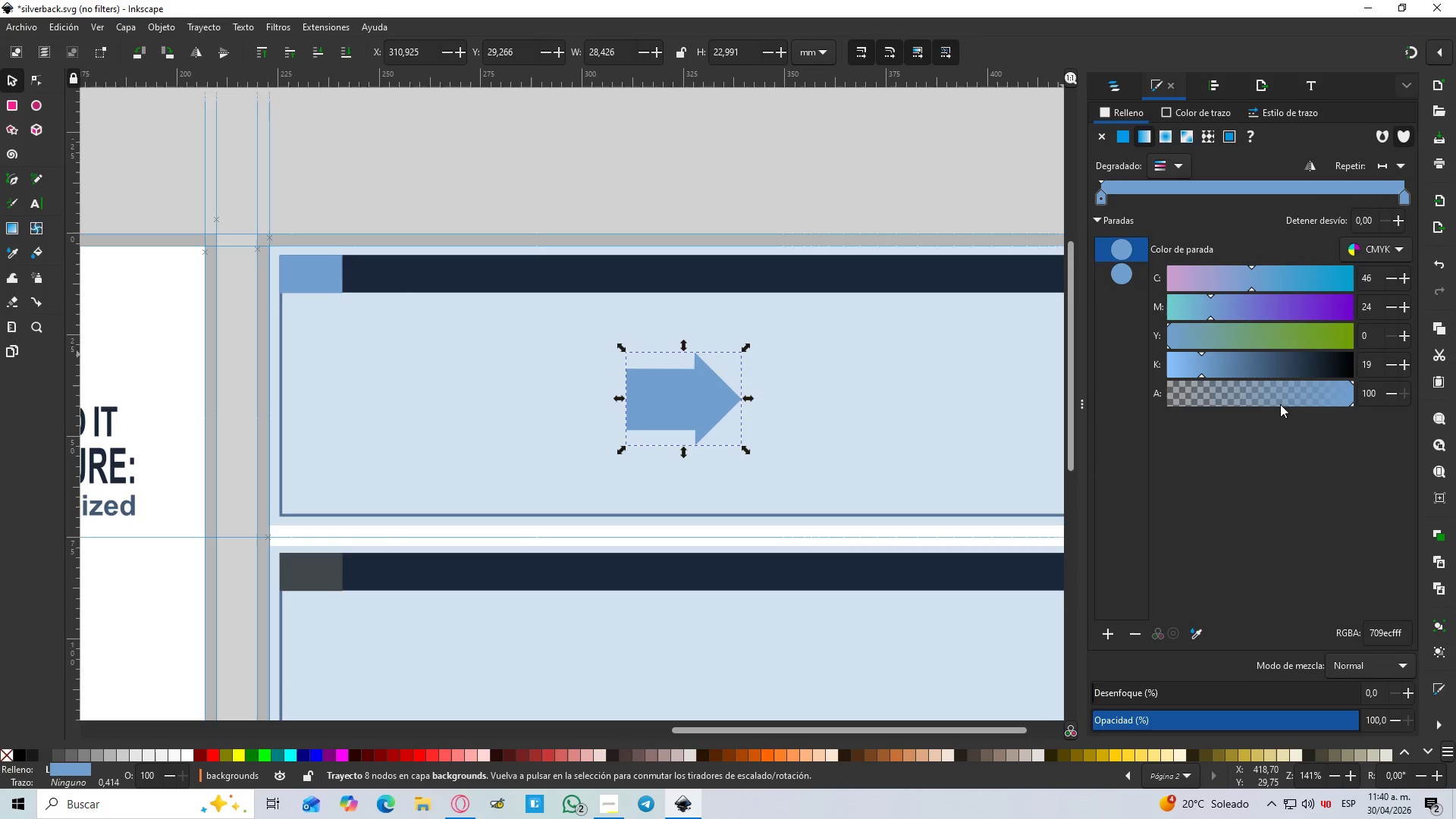 
left_click_drag(start_coordinate=[1309, 393], to_coordinate=[1086, 397])
 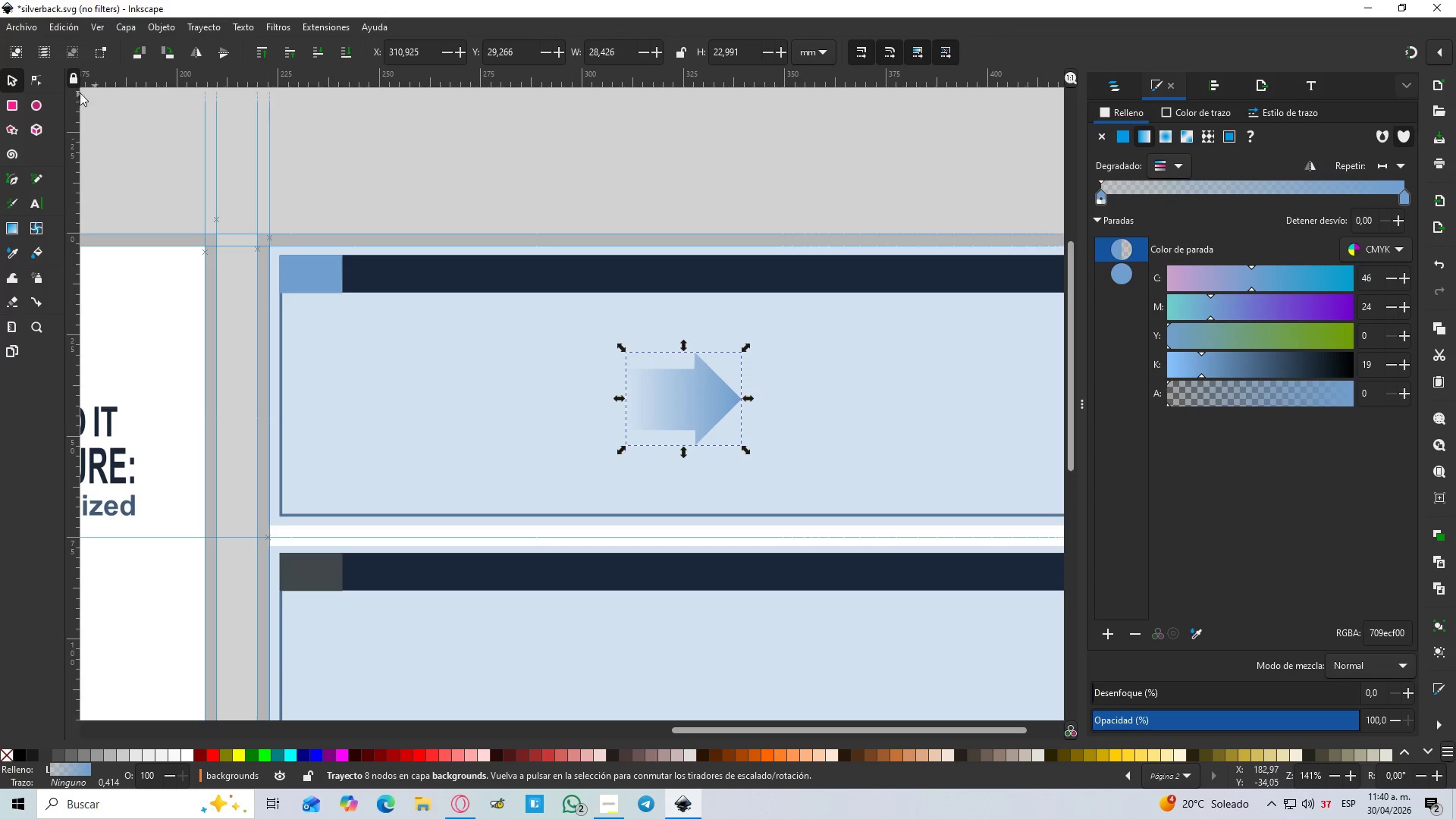 
double_click([704, 180])
 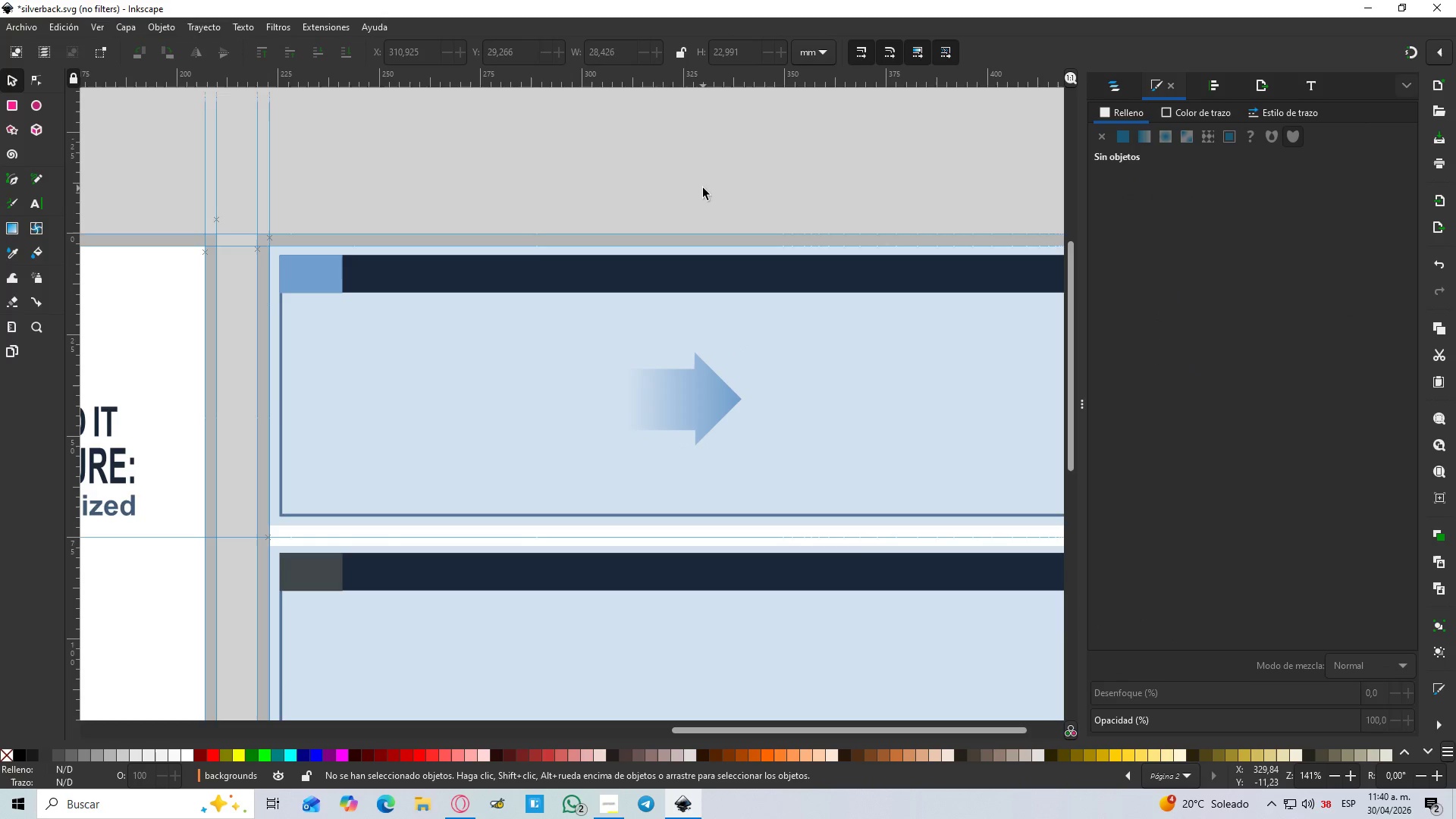 
hold_key(key=ControlLeft, duration=1.5)
scroll: coordinate [703, 188], scroll_direction: down, amount: 3.0
 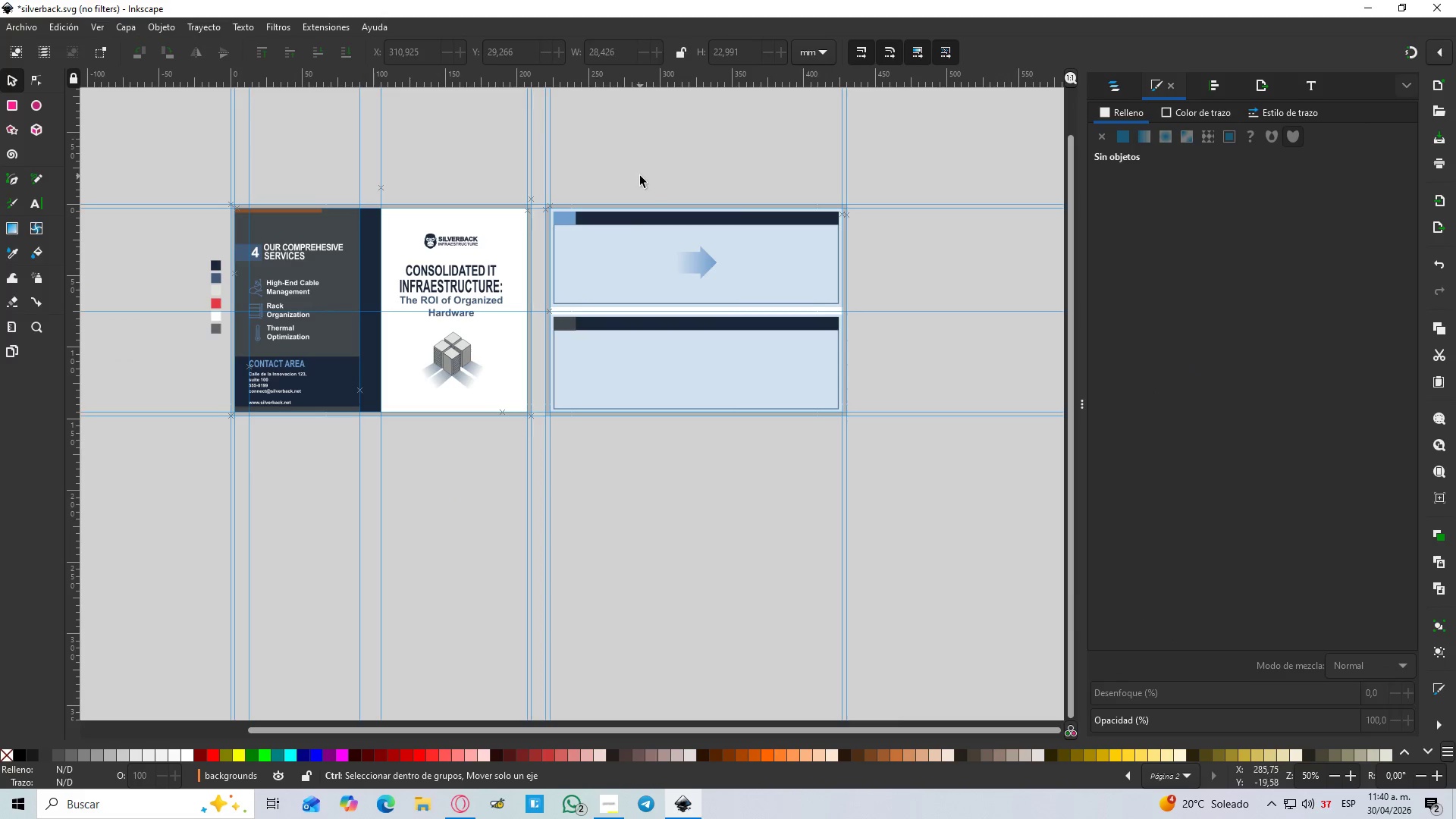 
hold_key(key=ControlLeft, duration=1.51)
 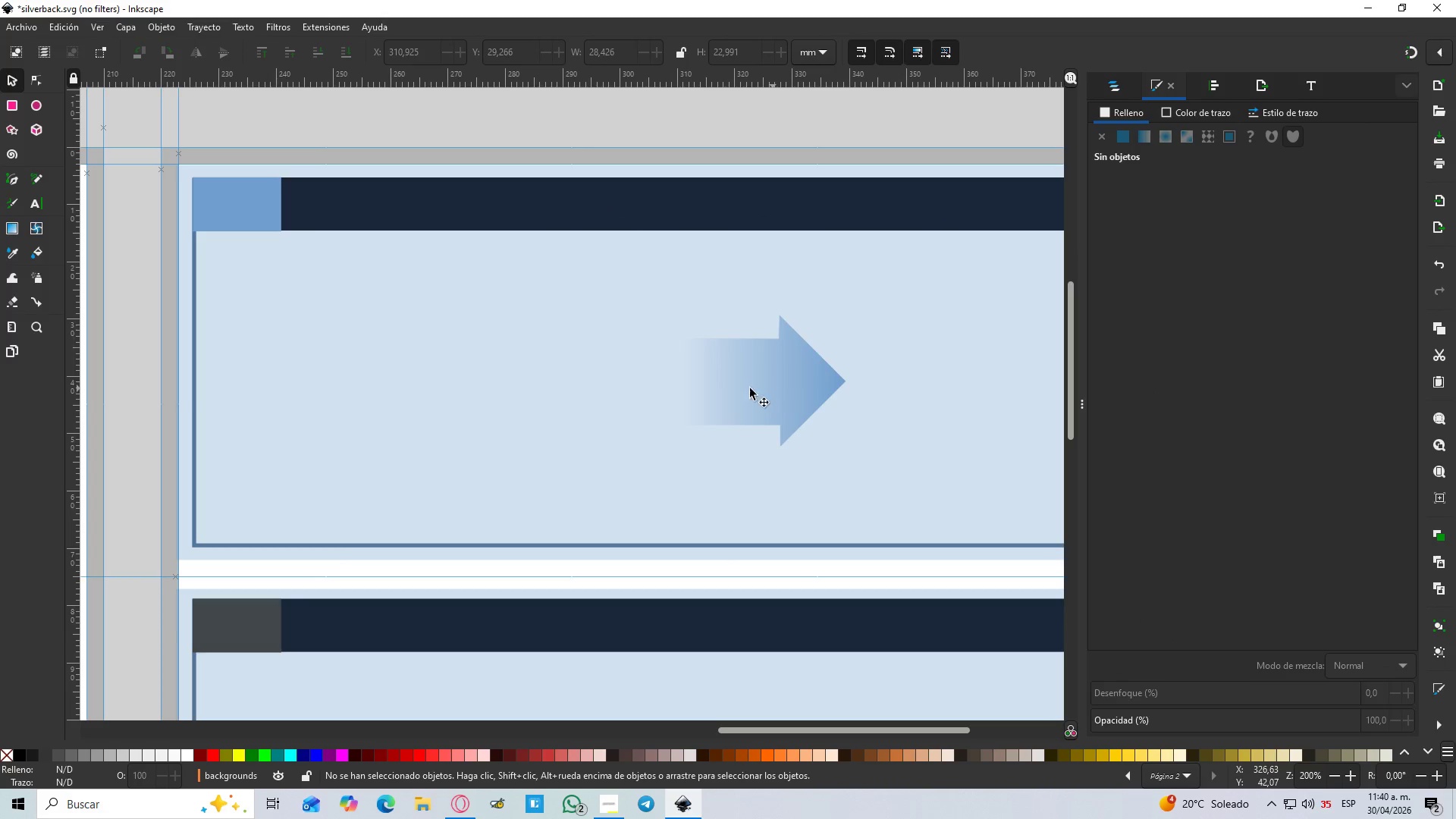 
scroll: coordinate [667, 216], scroll_direction: up, amount: 3.0
 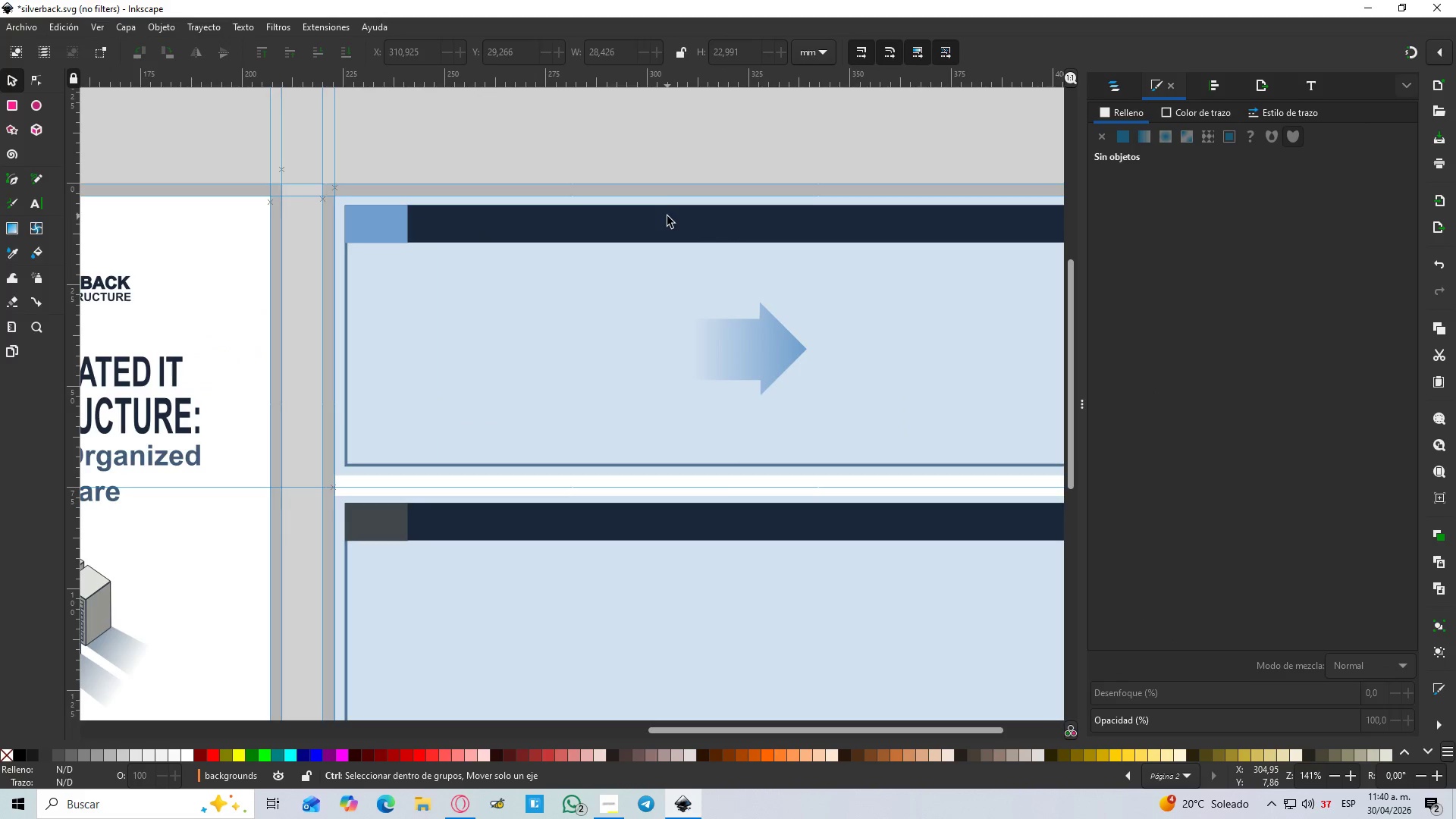 
key(Control+ControlLeft)
 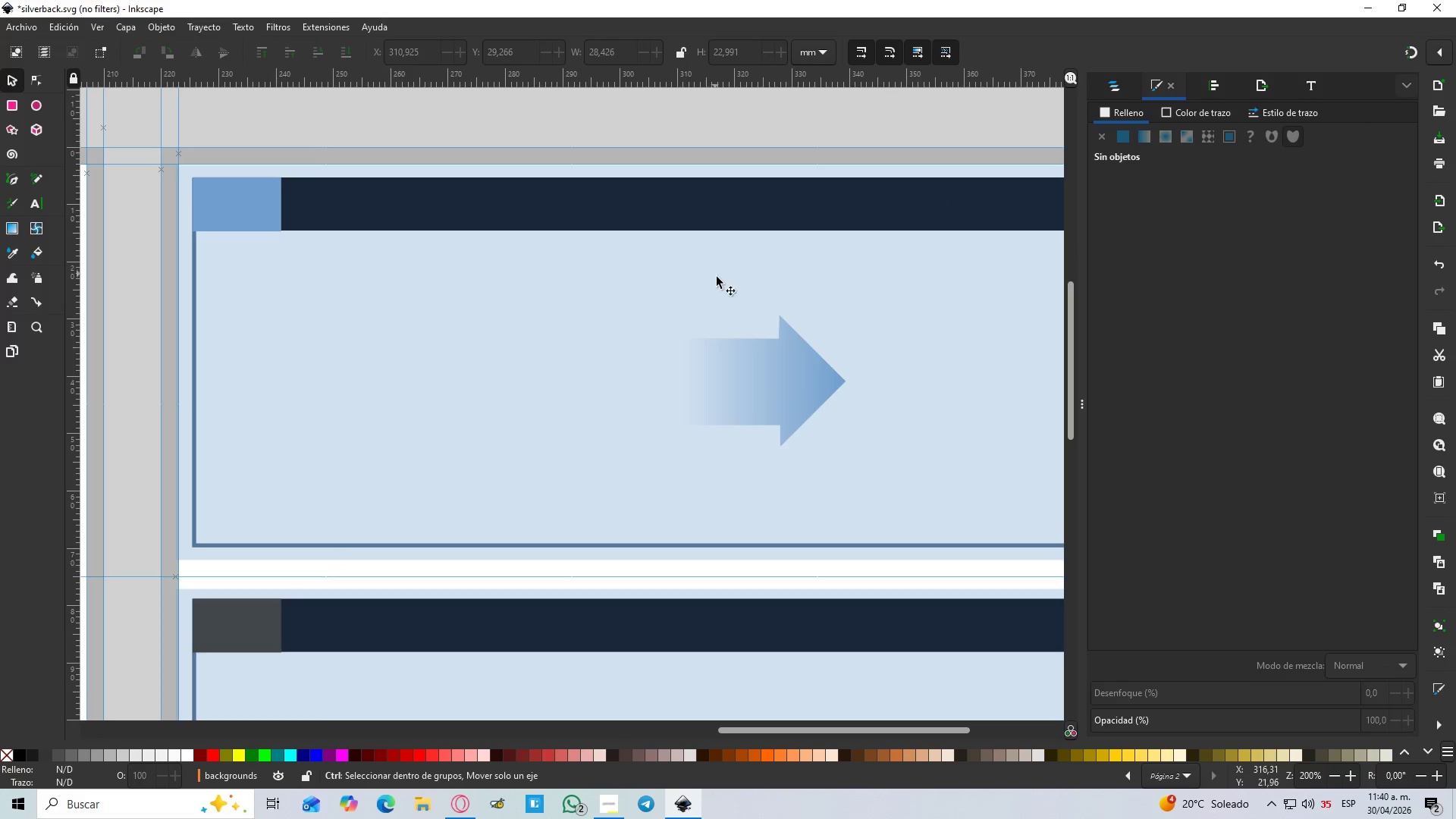 
key(Control+ControlLeft)
 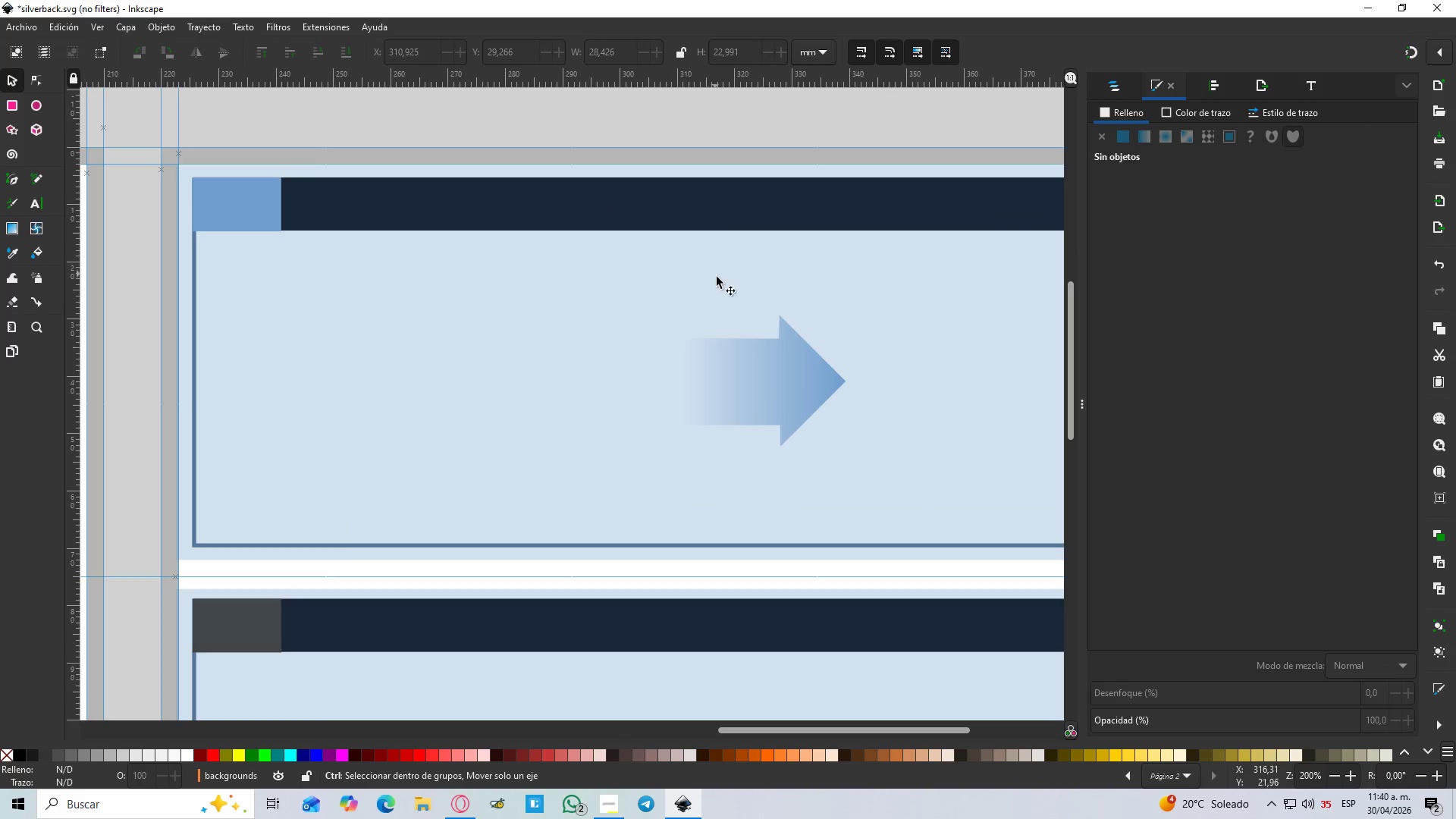 
key(Control+ControlLeft)
 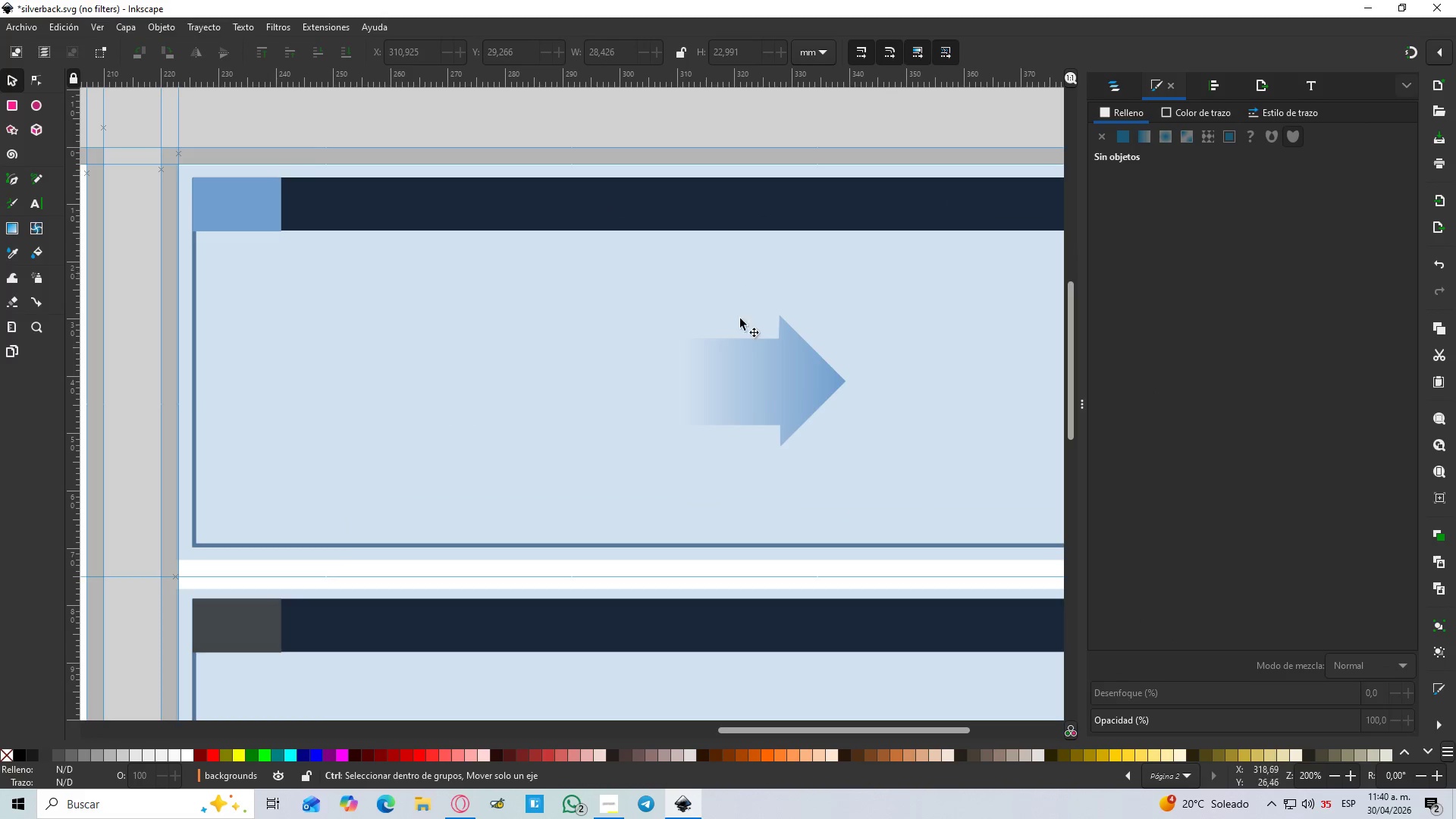 
key(Control+ControlLeft)